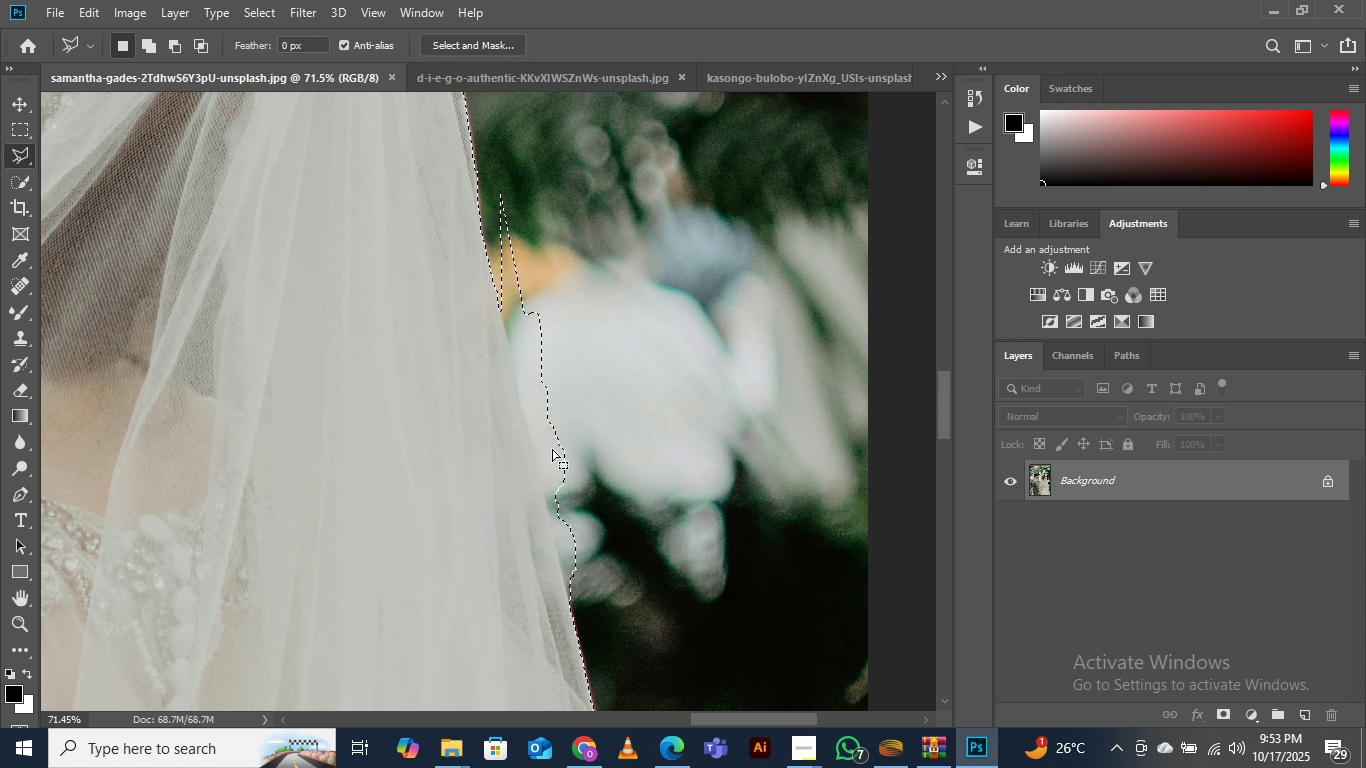 
key(Control+Z)
 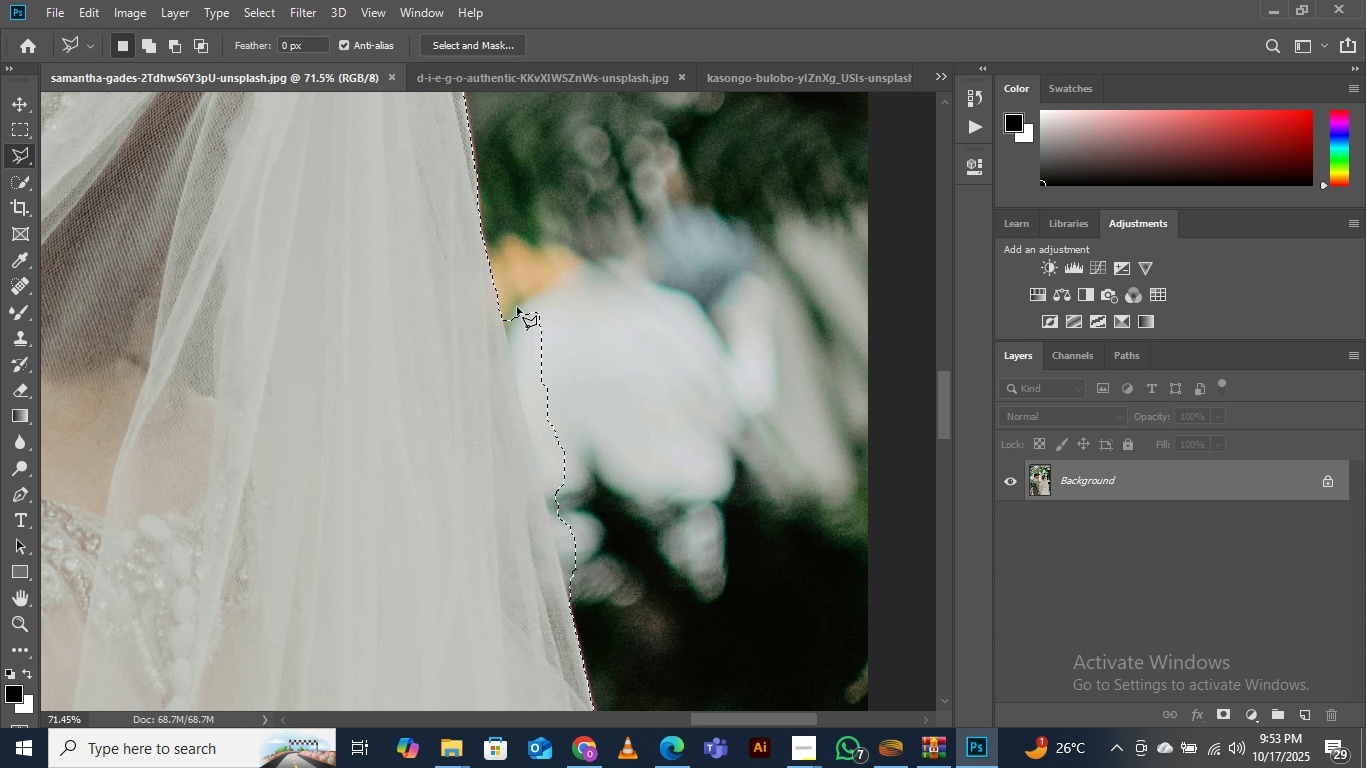 
hold_key(key=AltLeft, duration=1.53)
 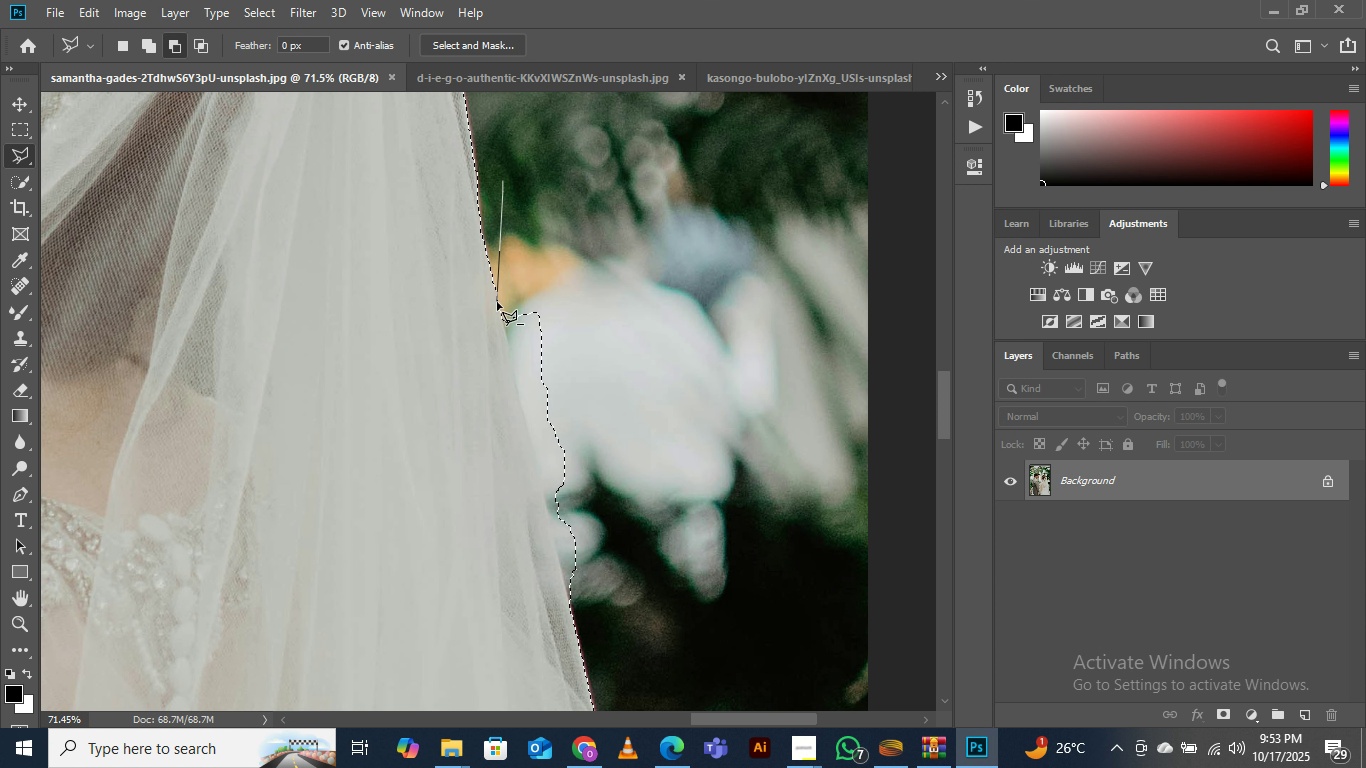 
hold_key(key=AltLeft, duration=0.85)
left_click([497, 302])
 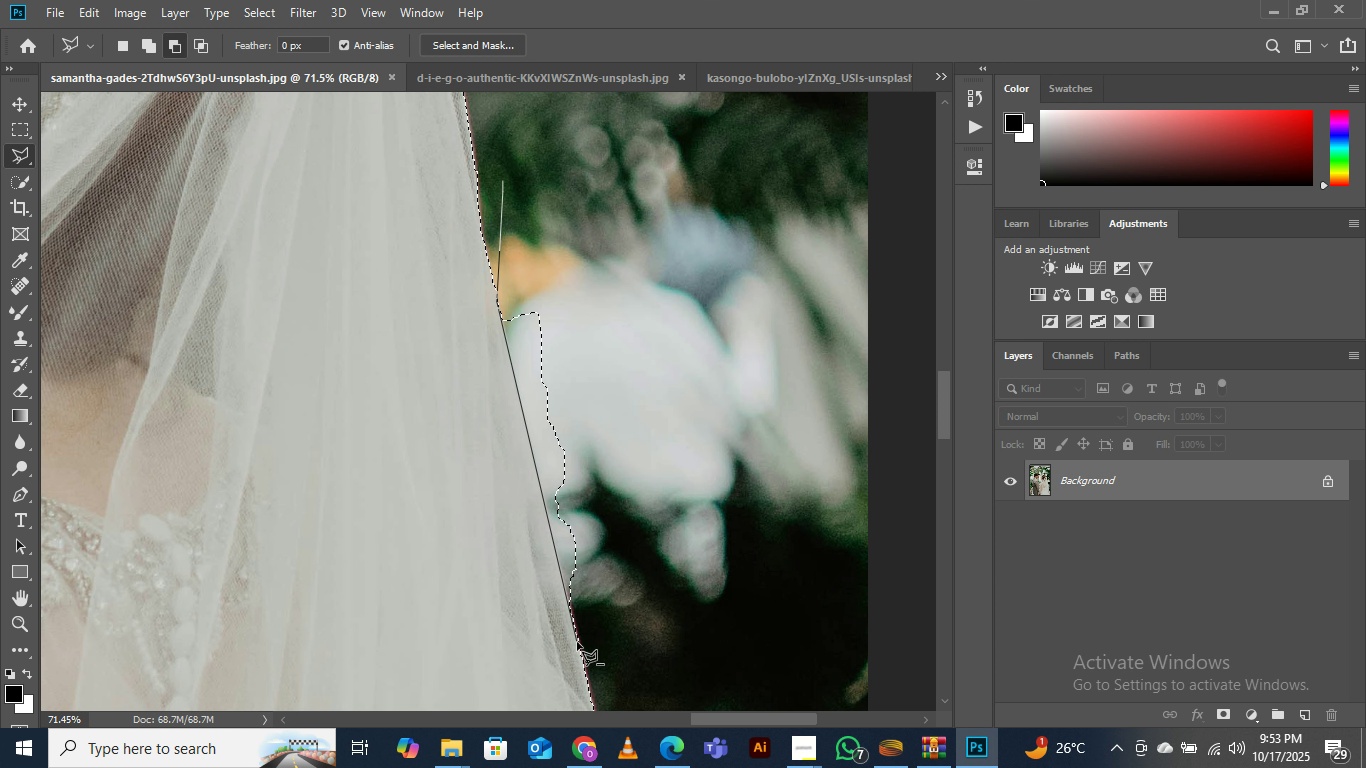 
left_click([581, 653])
 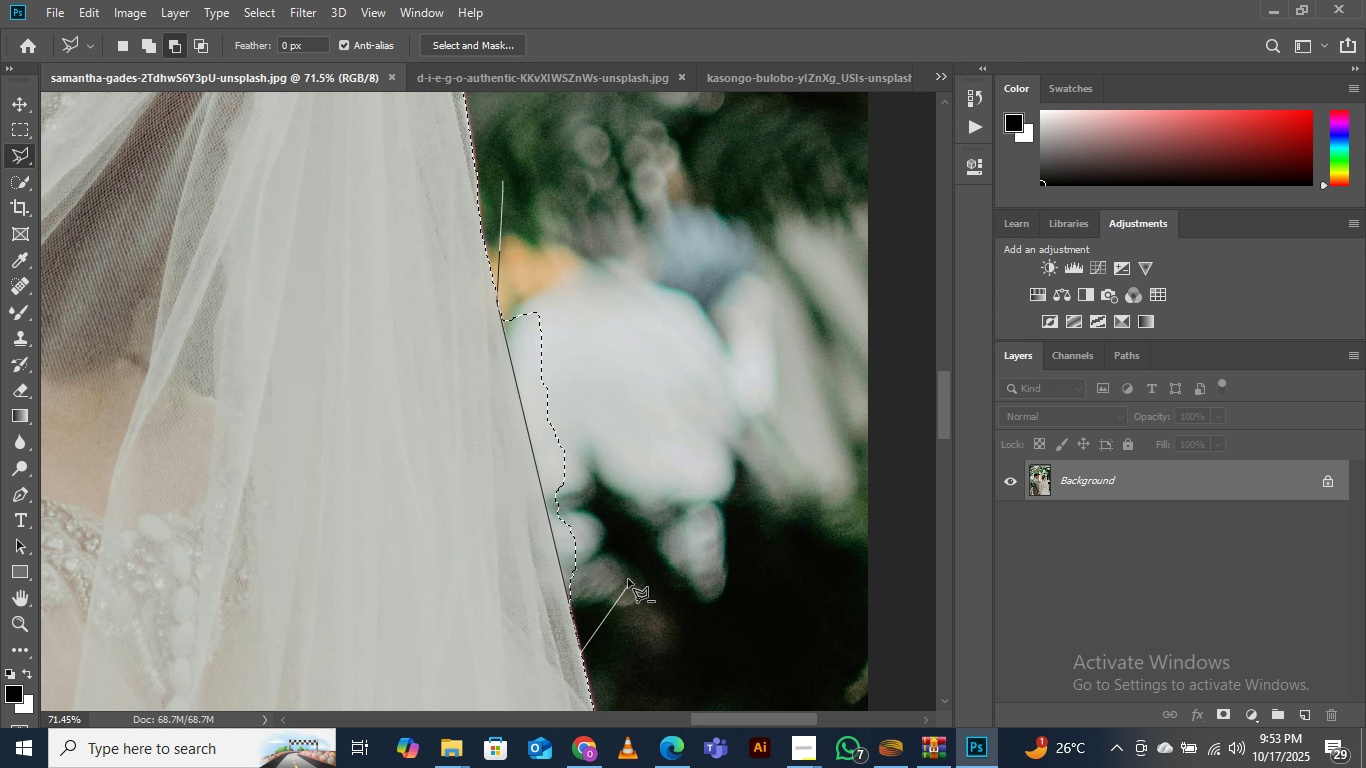 
left_click([628, 586])
 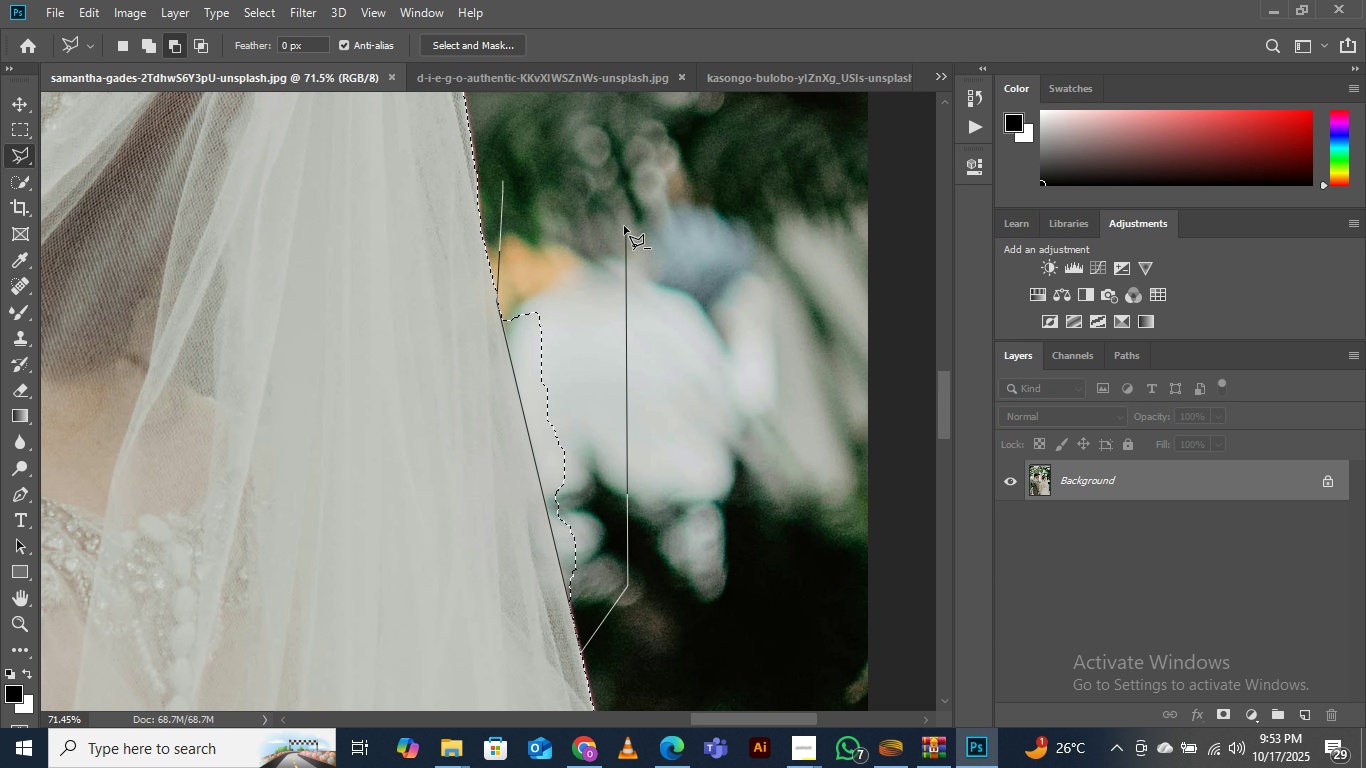 
double_click([623, 226])
 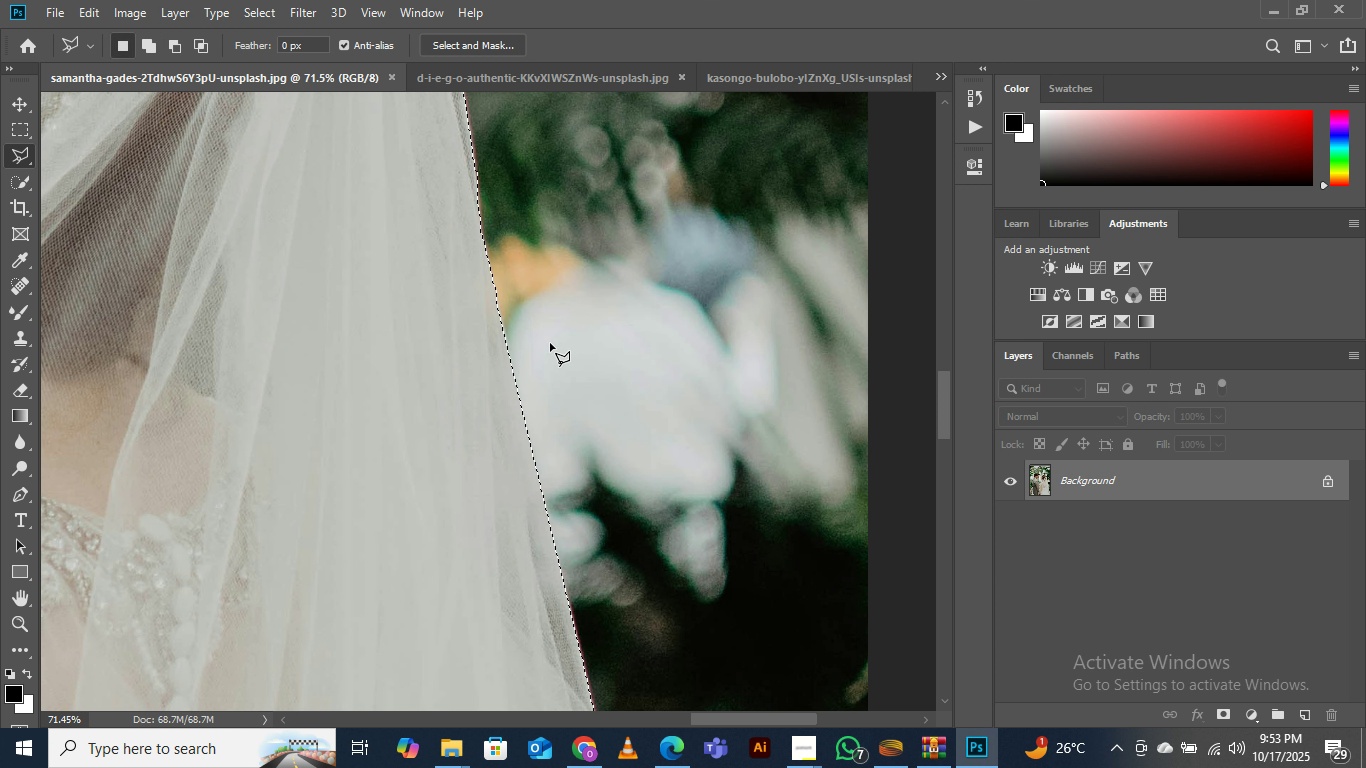 
hold_key(key=Space, duration=1.35)
 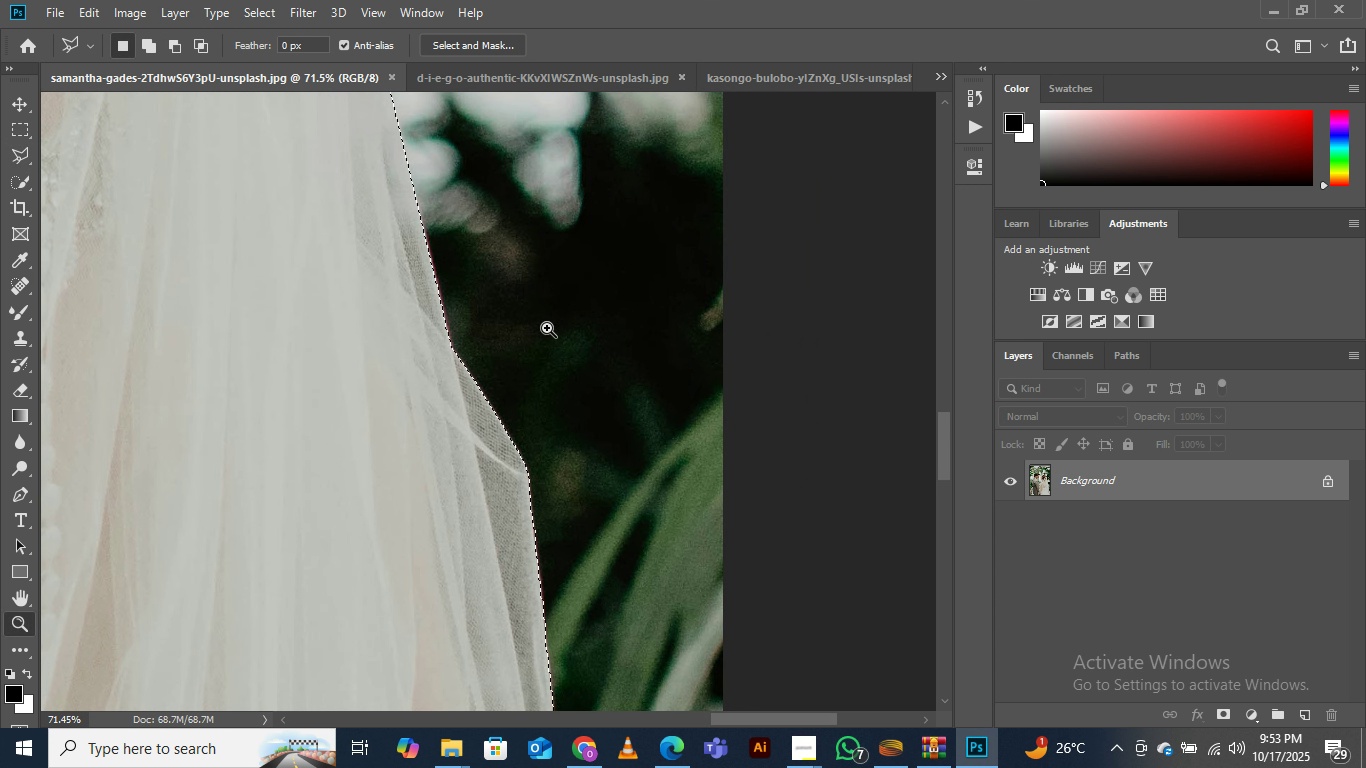 
key(Z)
 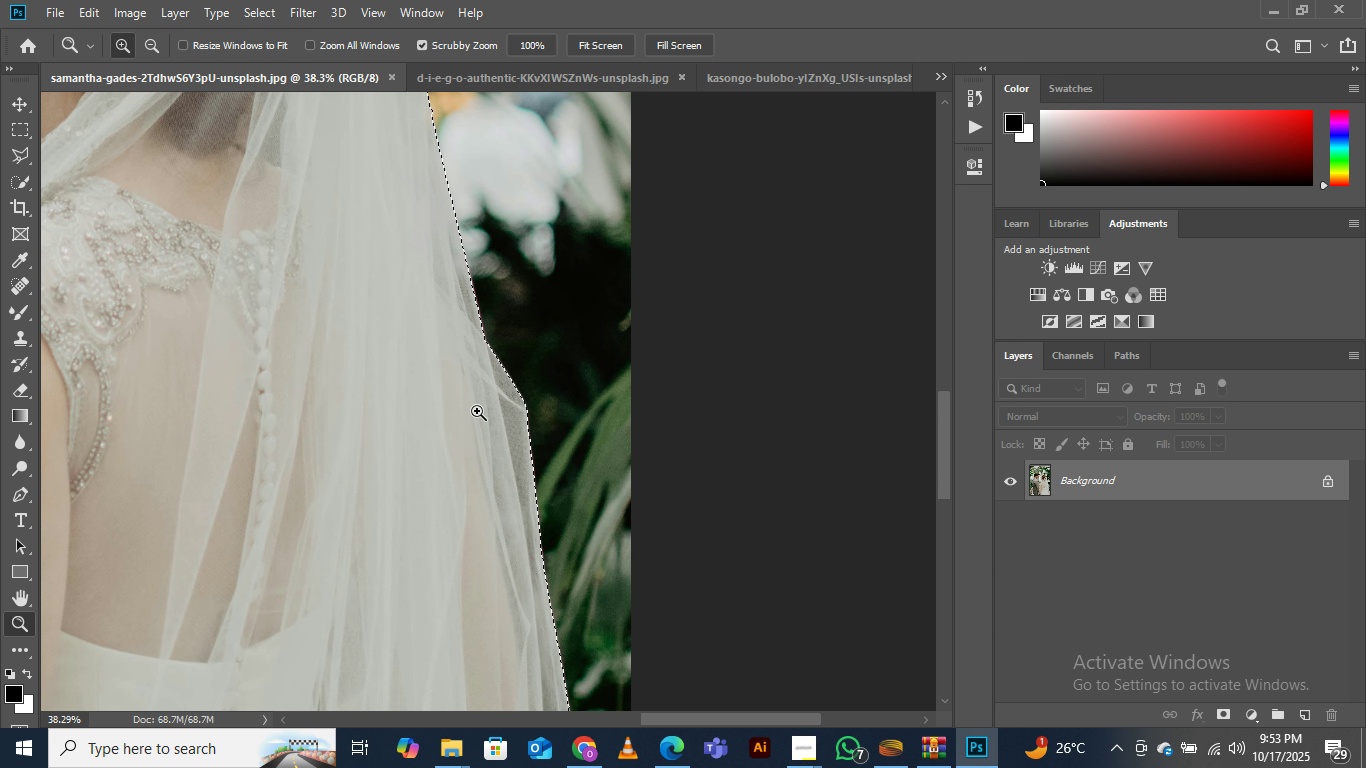 
hold_key(key=Space, duration=1.46)
 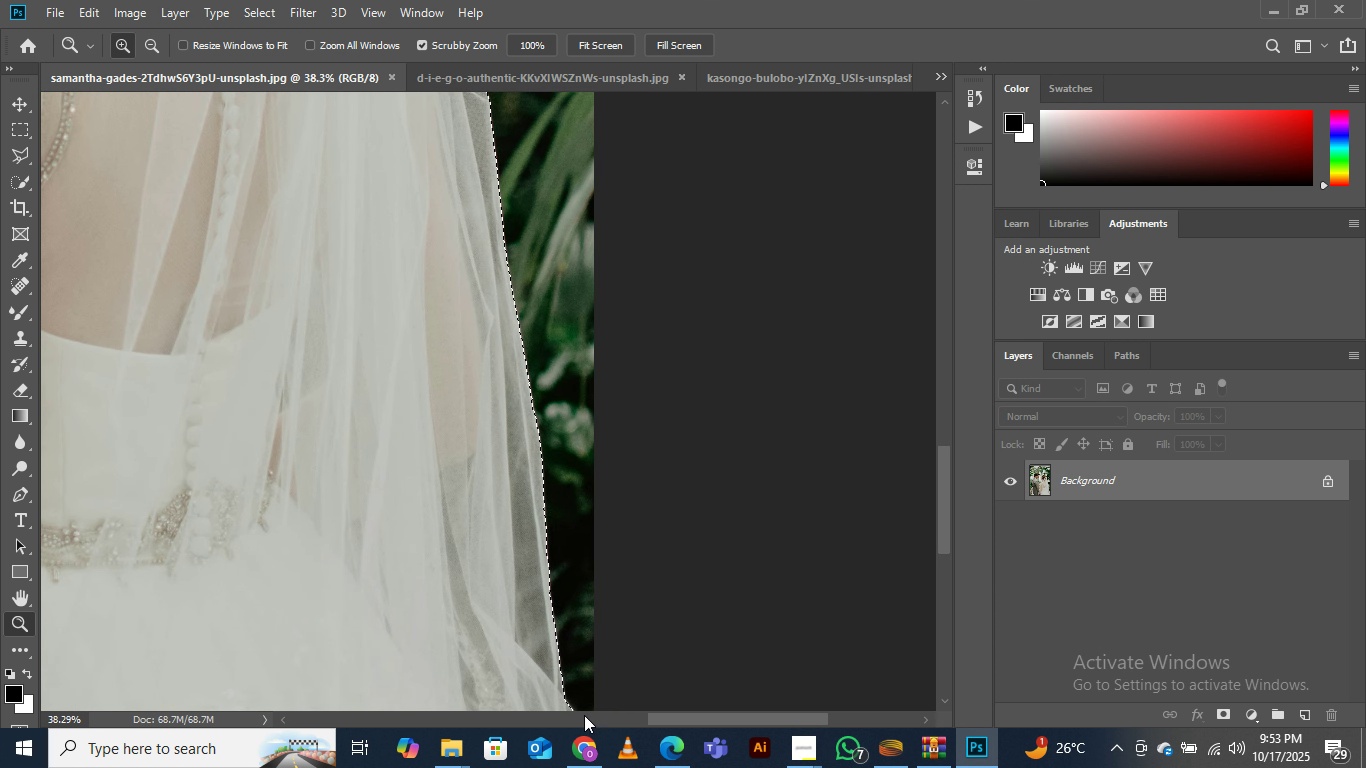 
hold_key(key=Space, duration=0.88)
 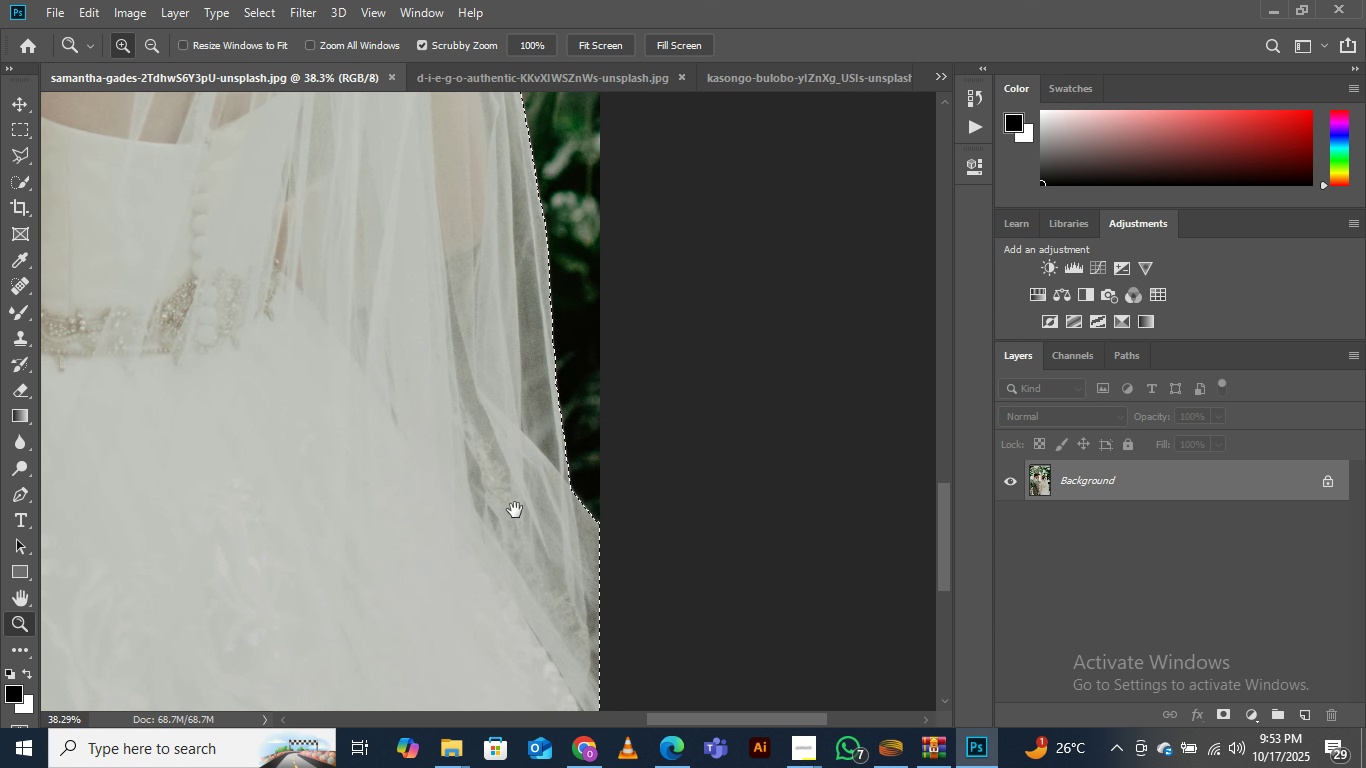 
hold_key(key=Space, duration=0.65)
 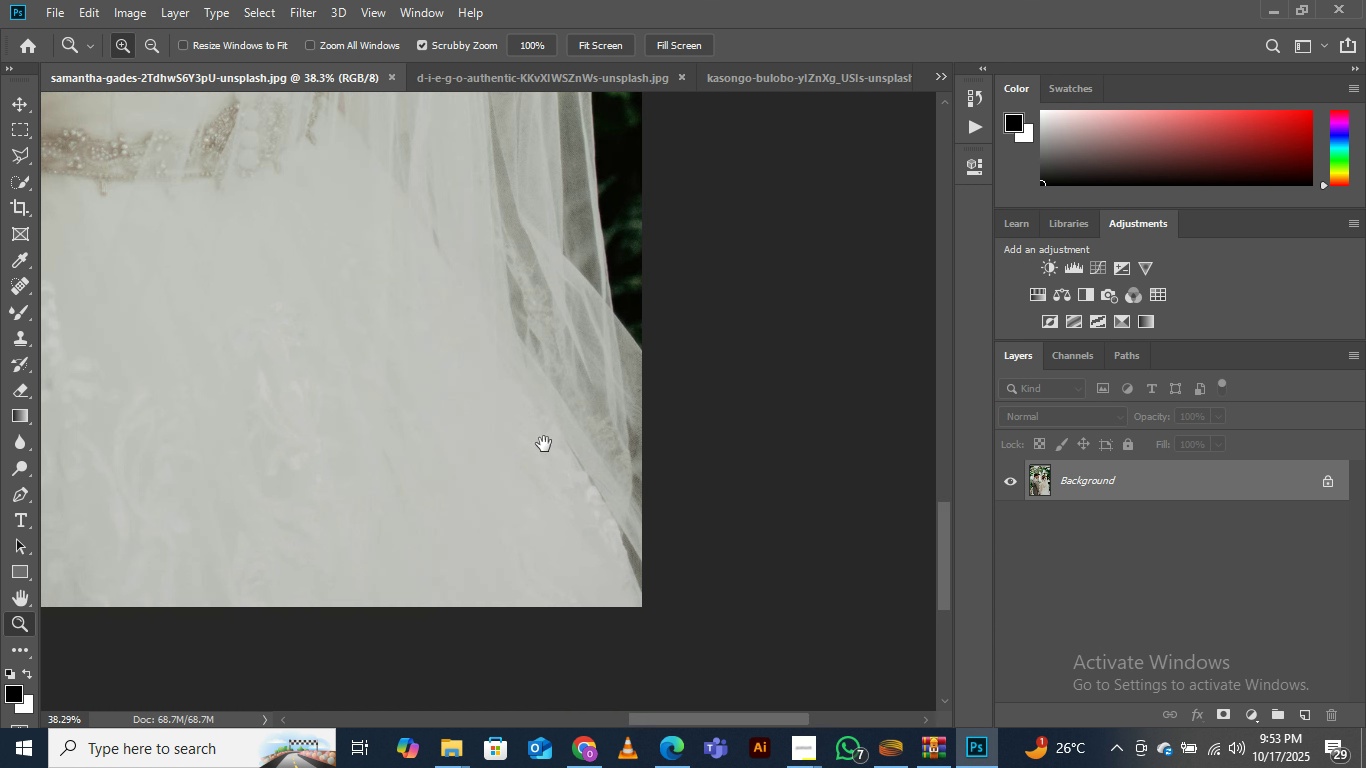 
hold_key(key=Space, duration=1.33)
 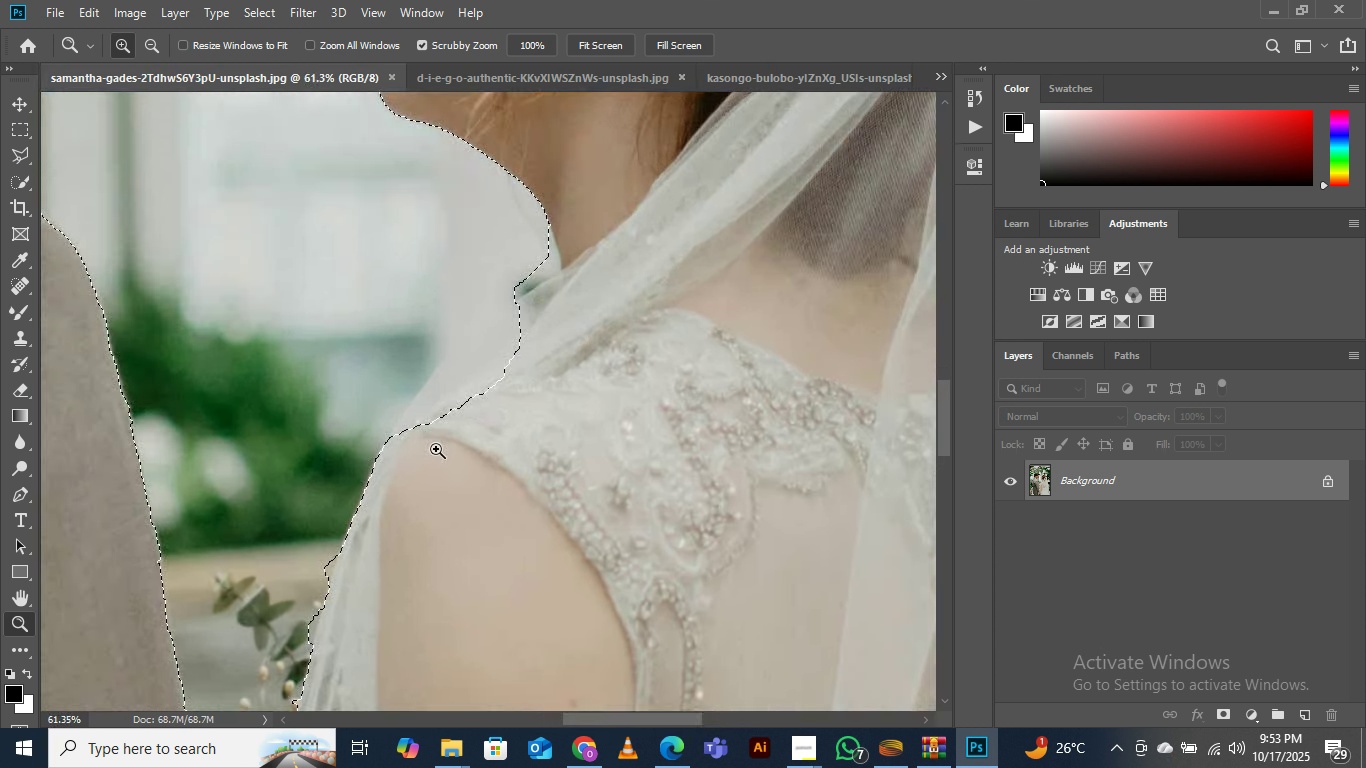 
hold_key(key=Space, duration=1.08)
 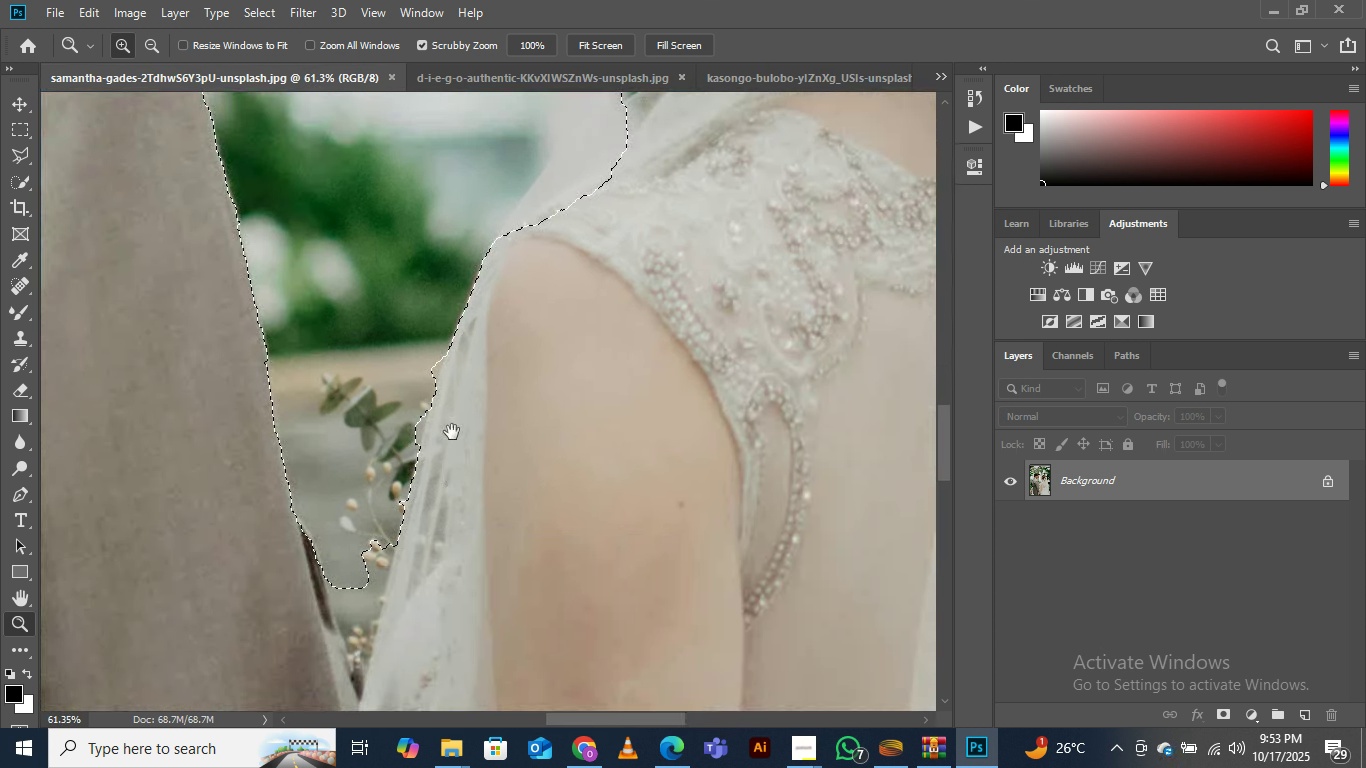 
hold_key(key=Space, duration=0.83)
 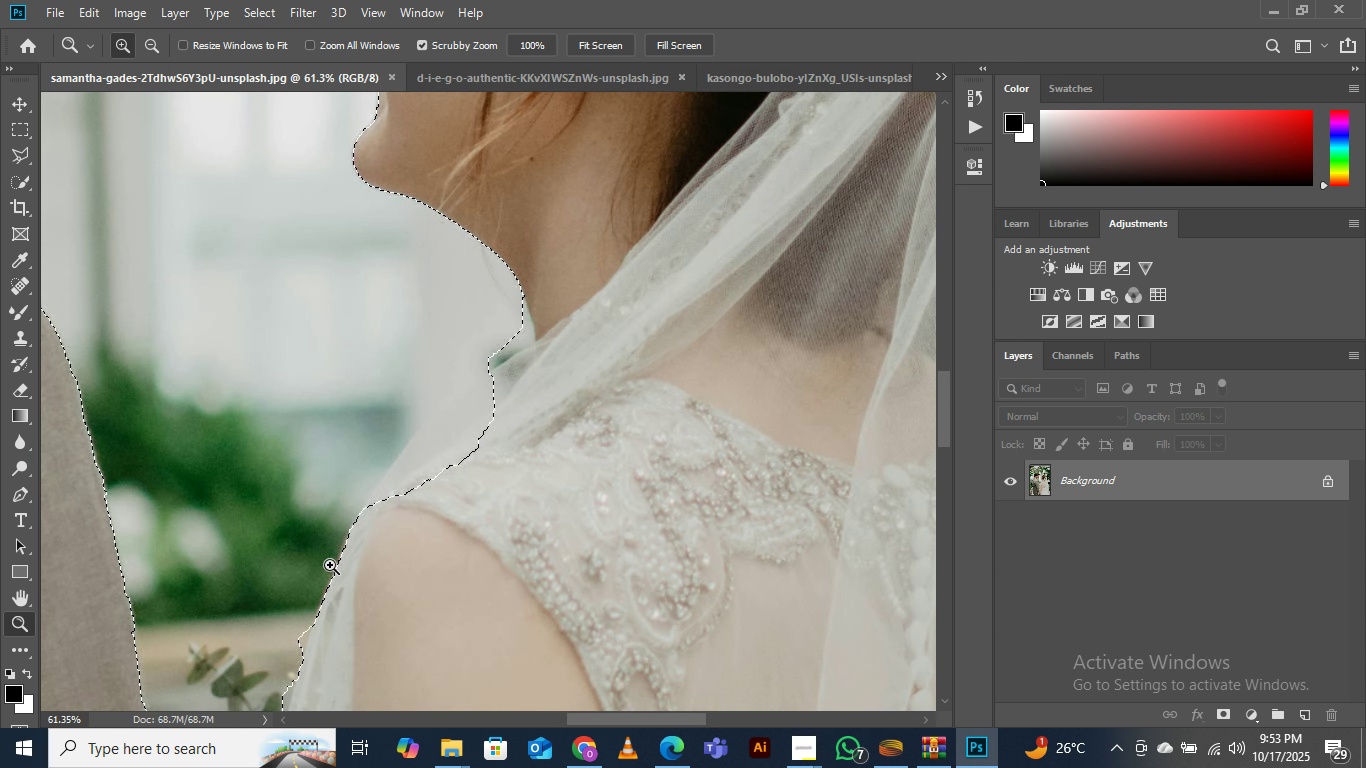 
key(L)
 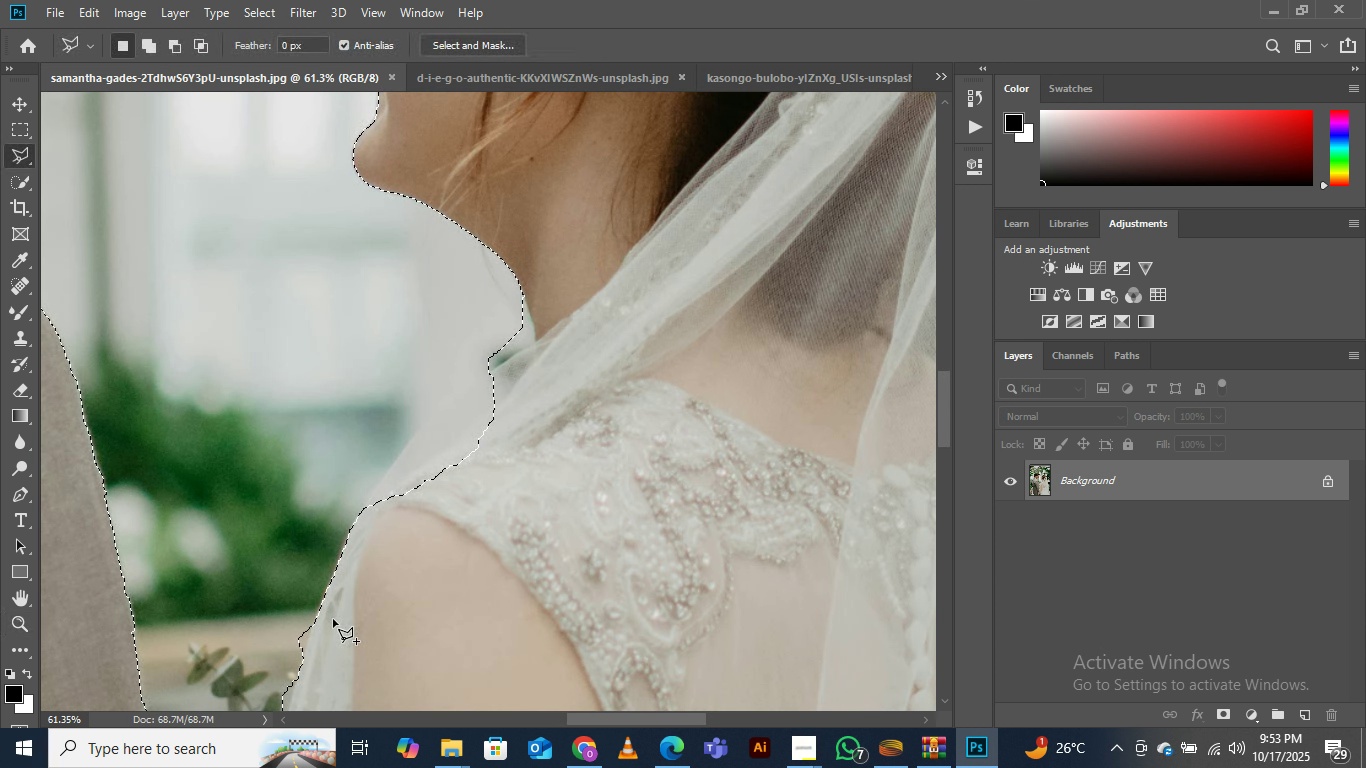 
hold_key(key=ShiftLeft, duration=1.54)
left_click([331, 637])
 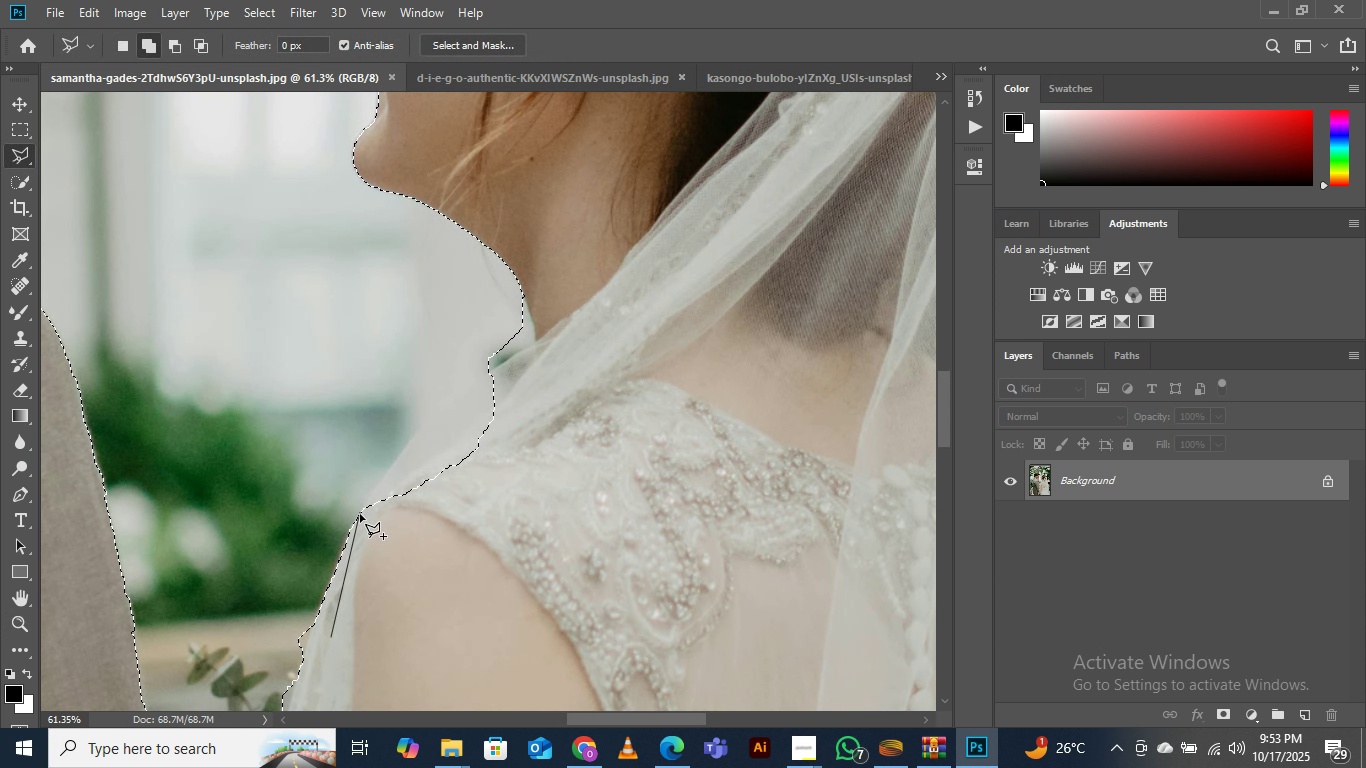 
key(Shift+ShiftLeft)
 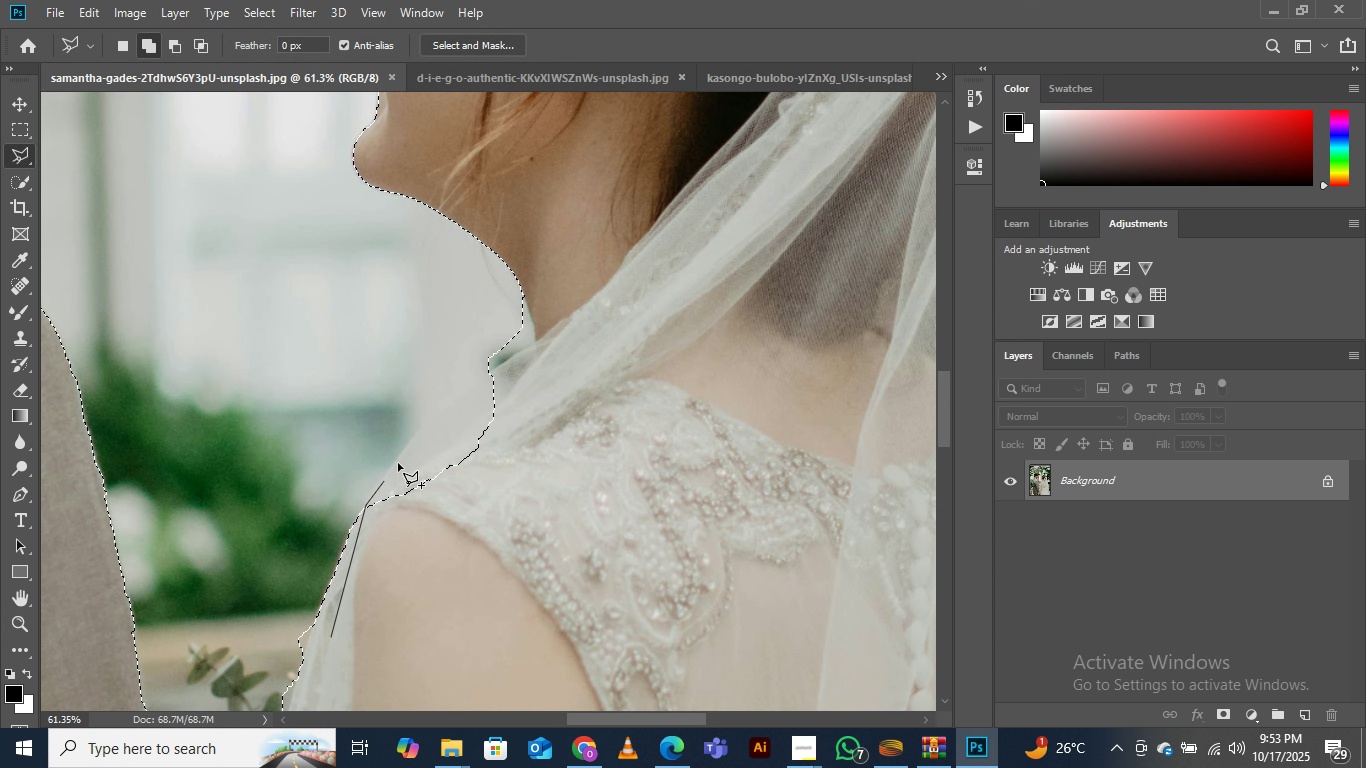 
key(Shift+ShiftLeft)
 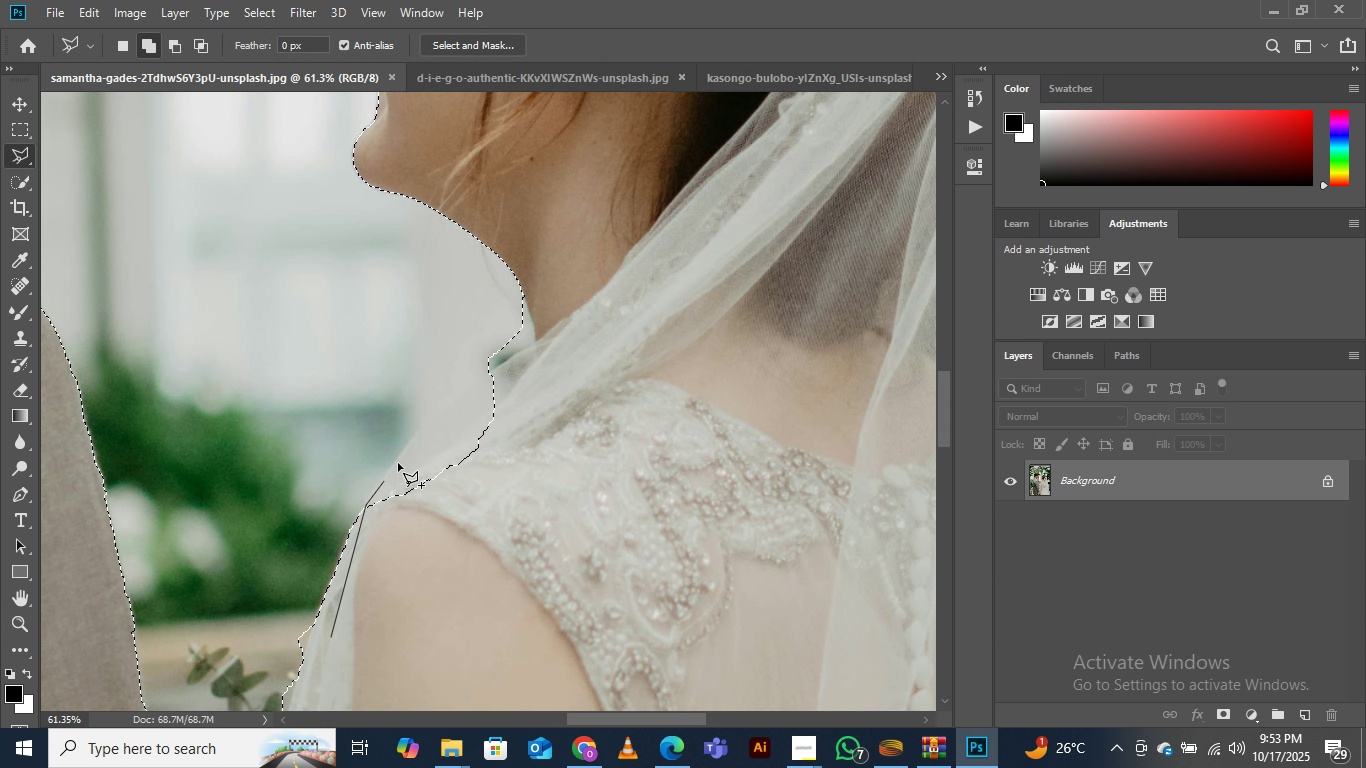 
key(Shift+ShiftLeft)
 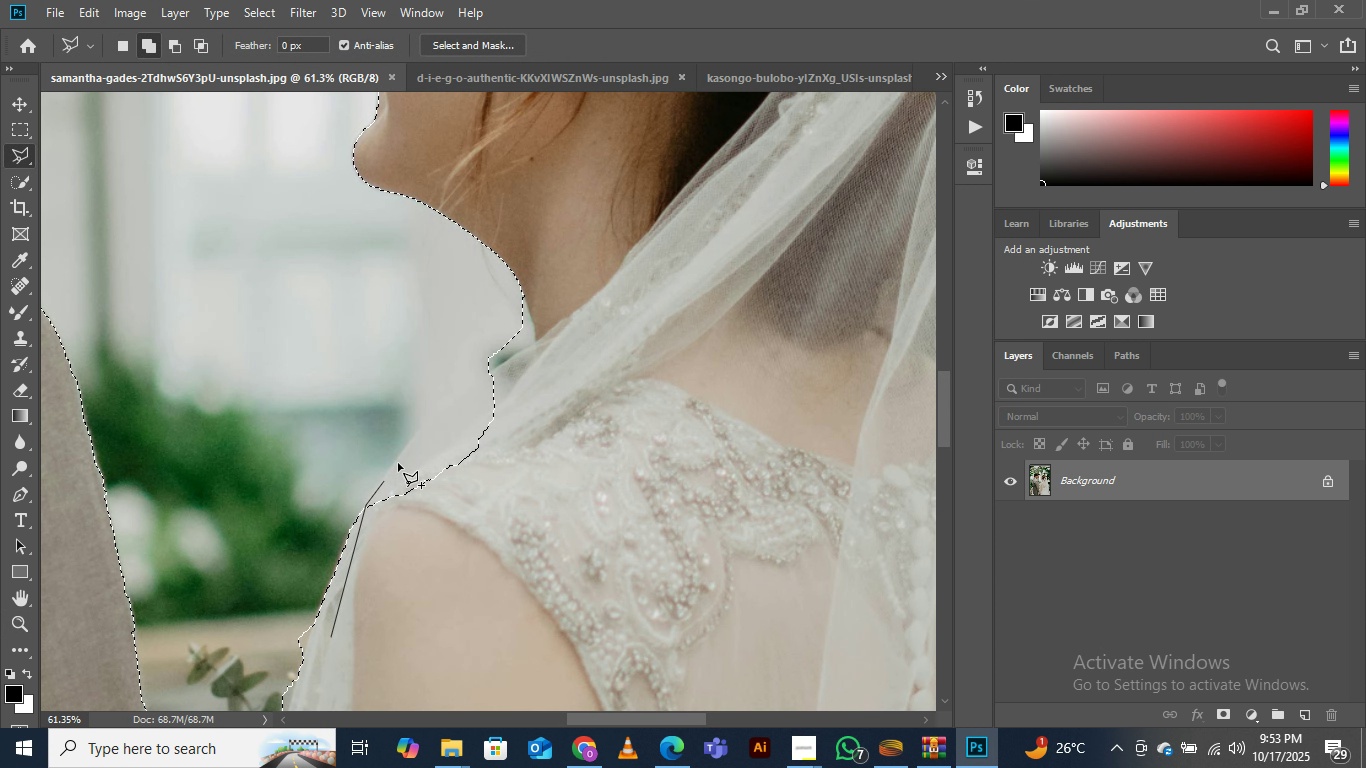 
key(Shift+ShiftLeft)
 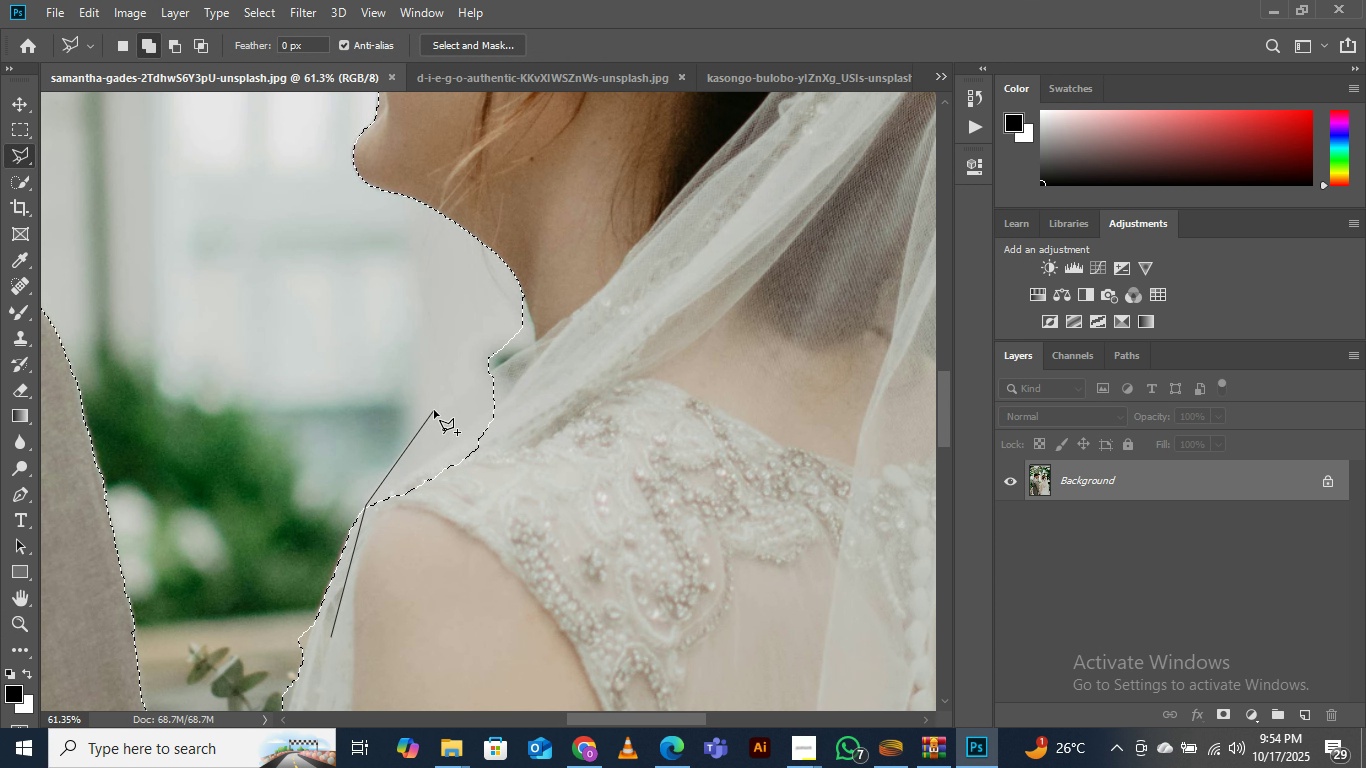 
left_click([434, 410])
 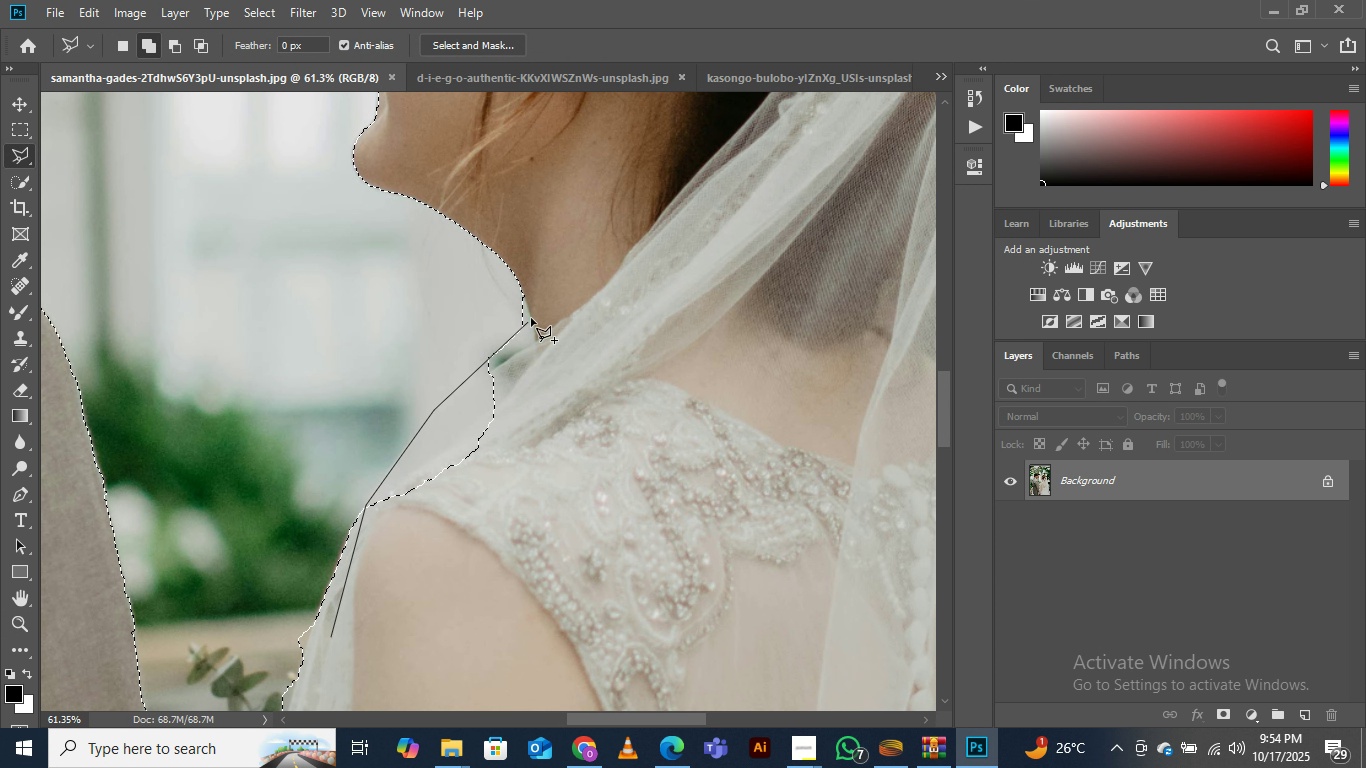 
left_click([539, 308])
 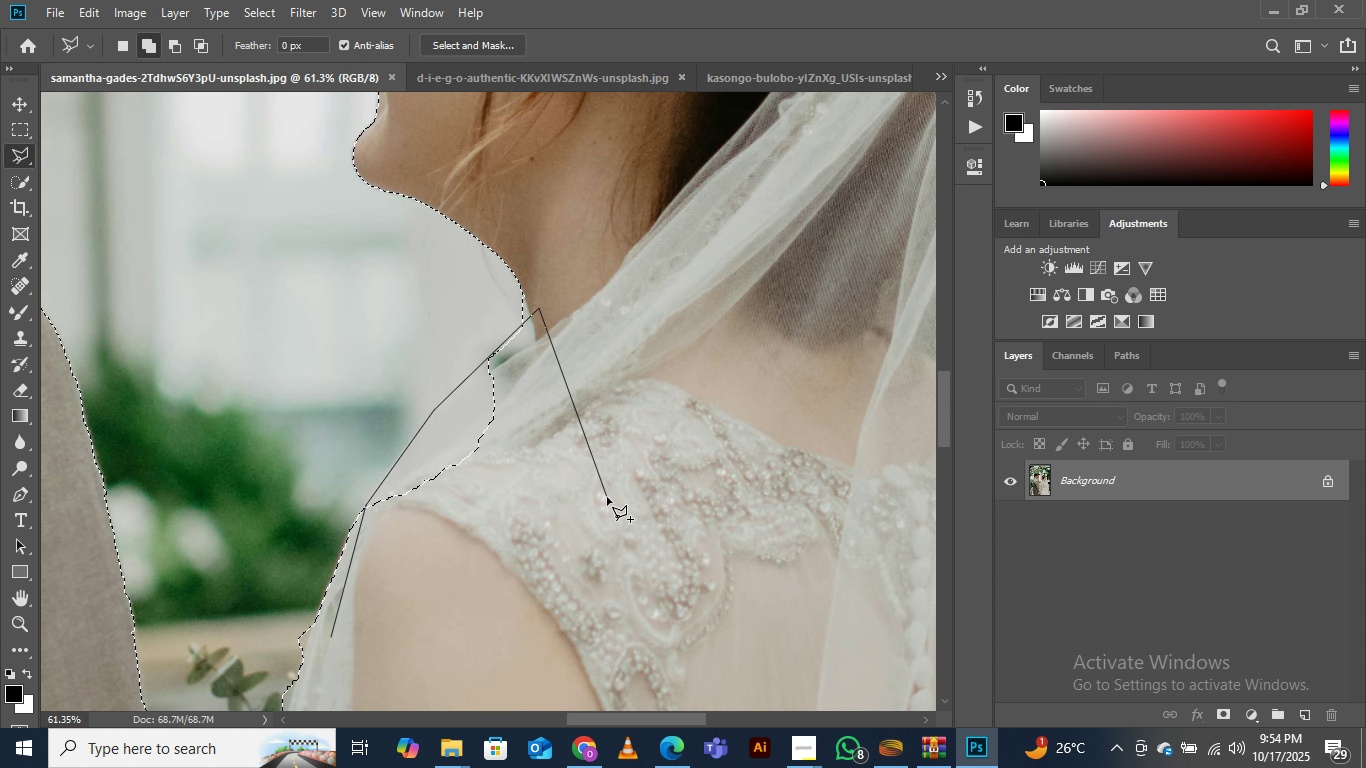 
double_click([607, 497])
 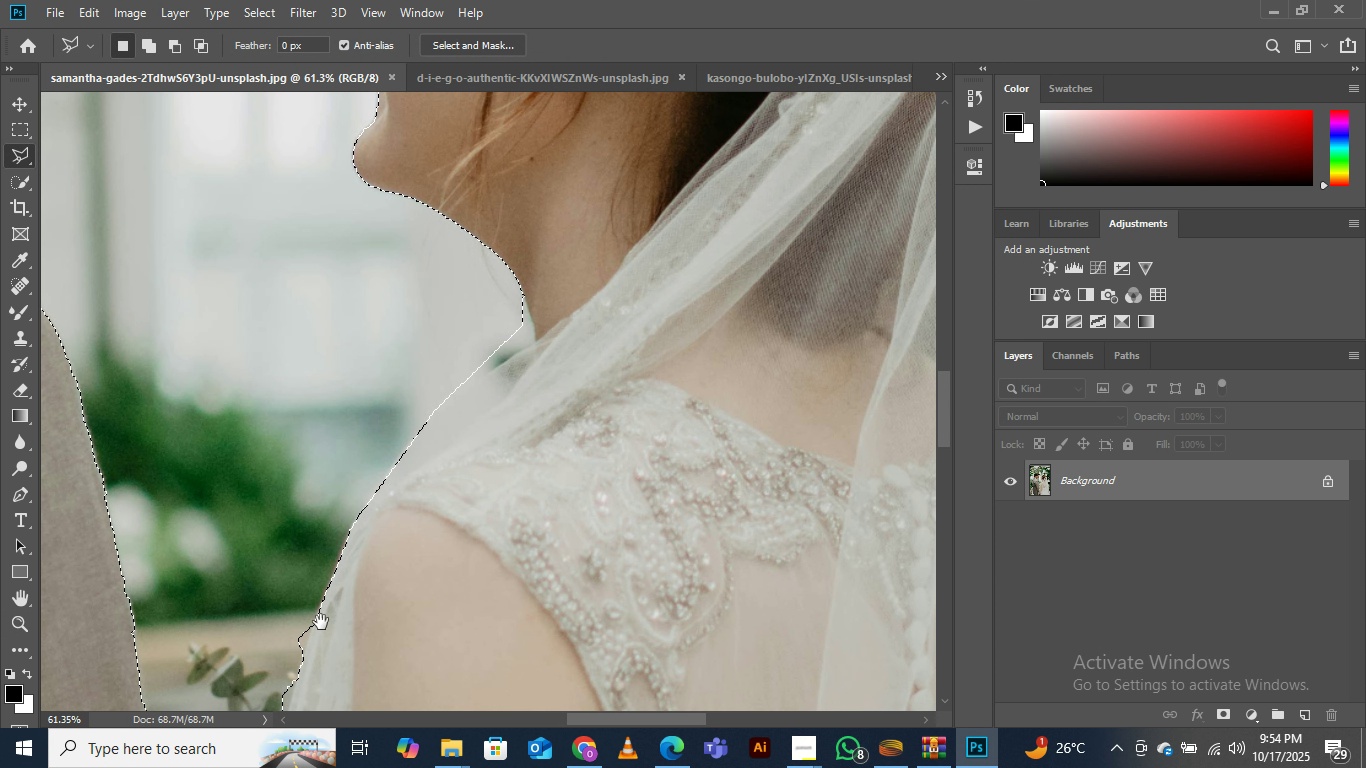 
hold_key(key=Space, duration=0.84)
 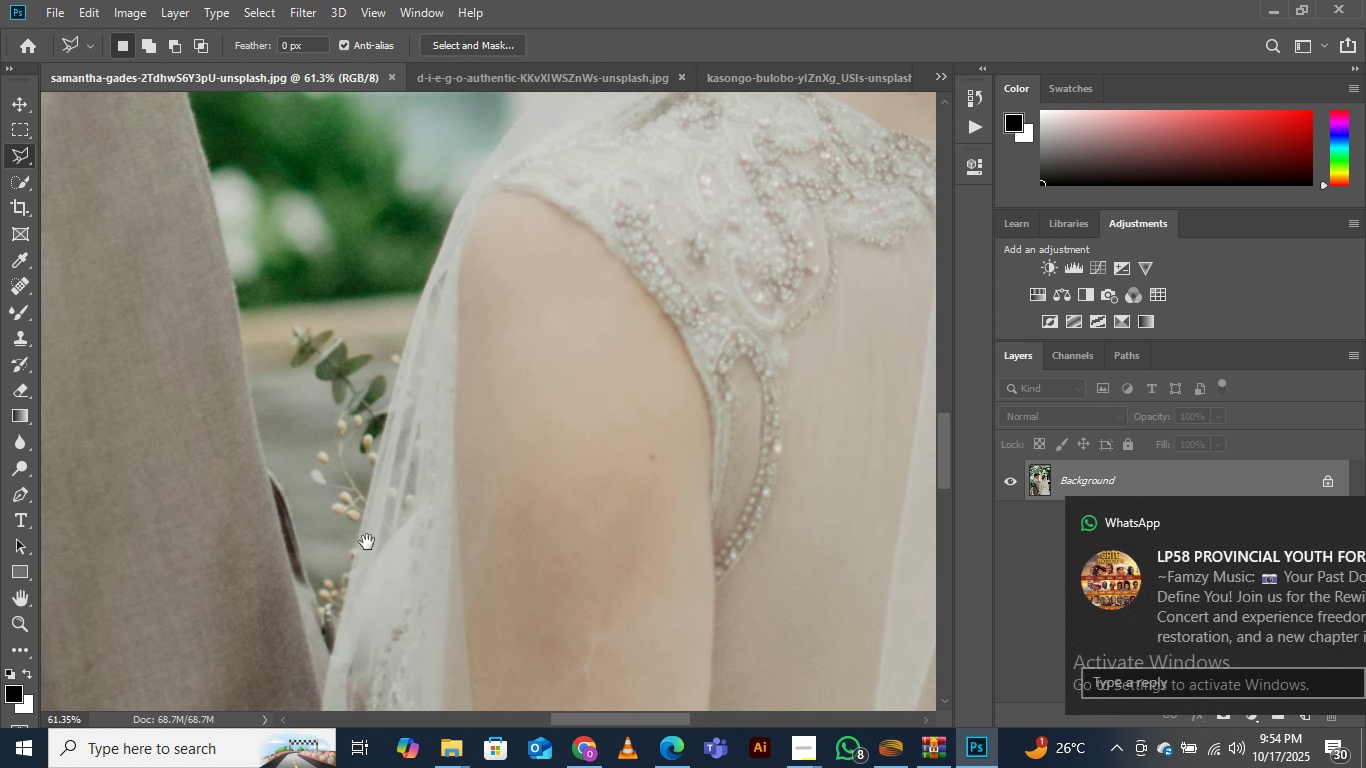 
hold_key(key=Space, duration=0.58)
 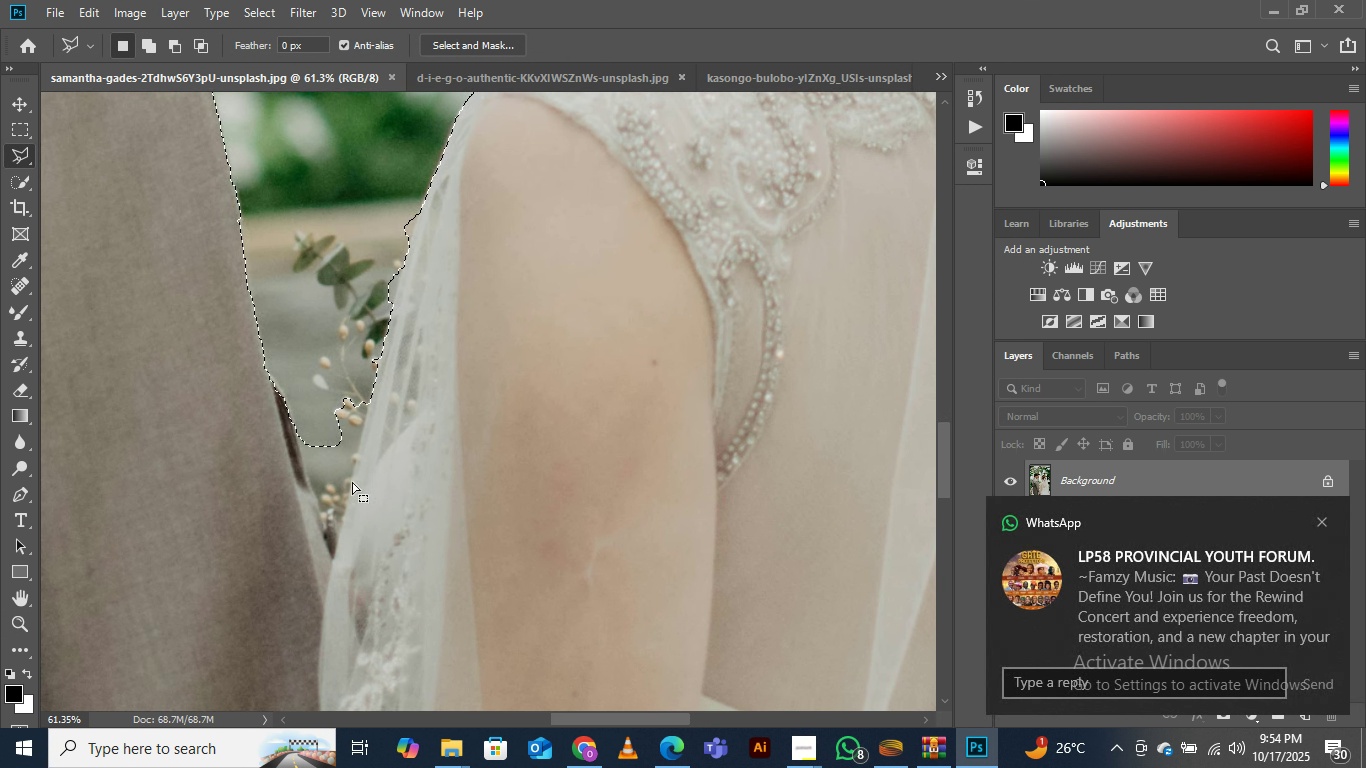 
key(Z)
 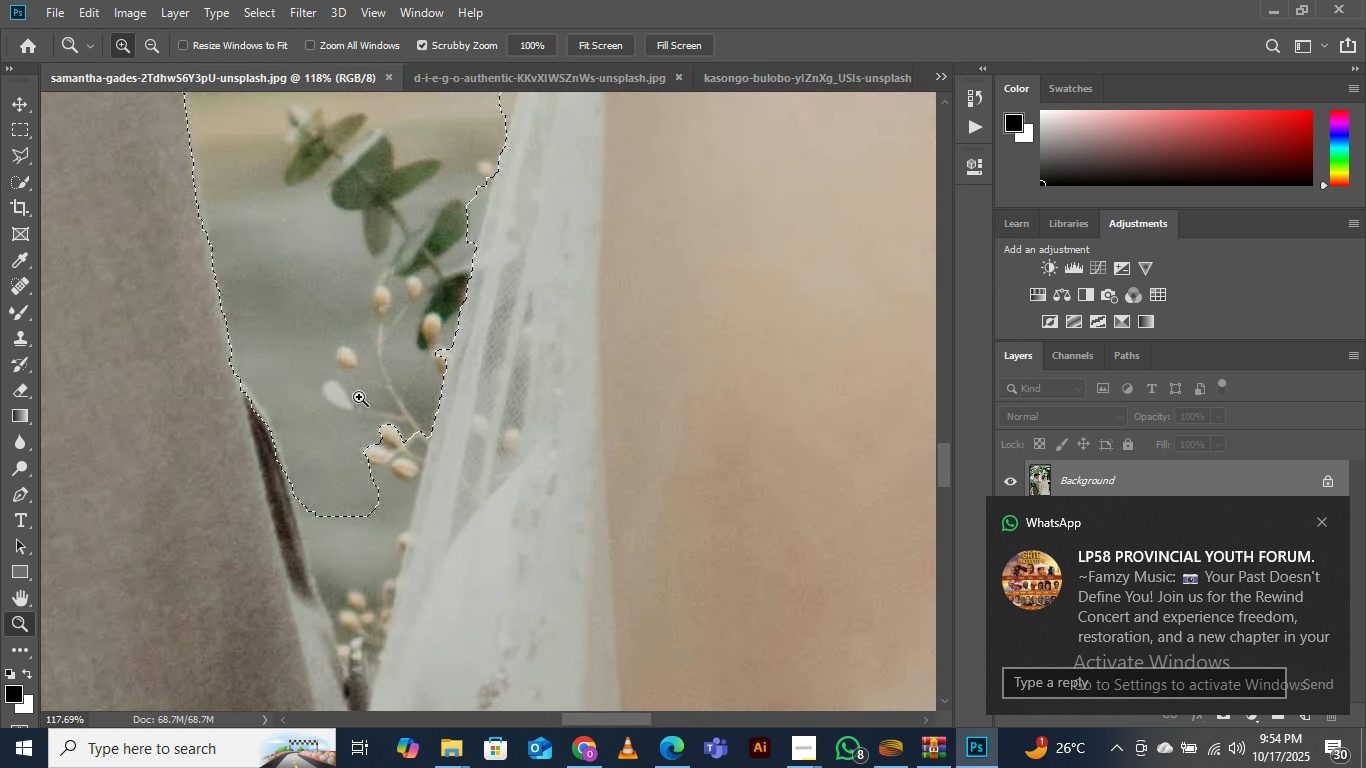 
hold_key(key=Space, duration=1.48)
 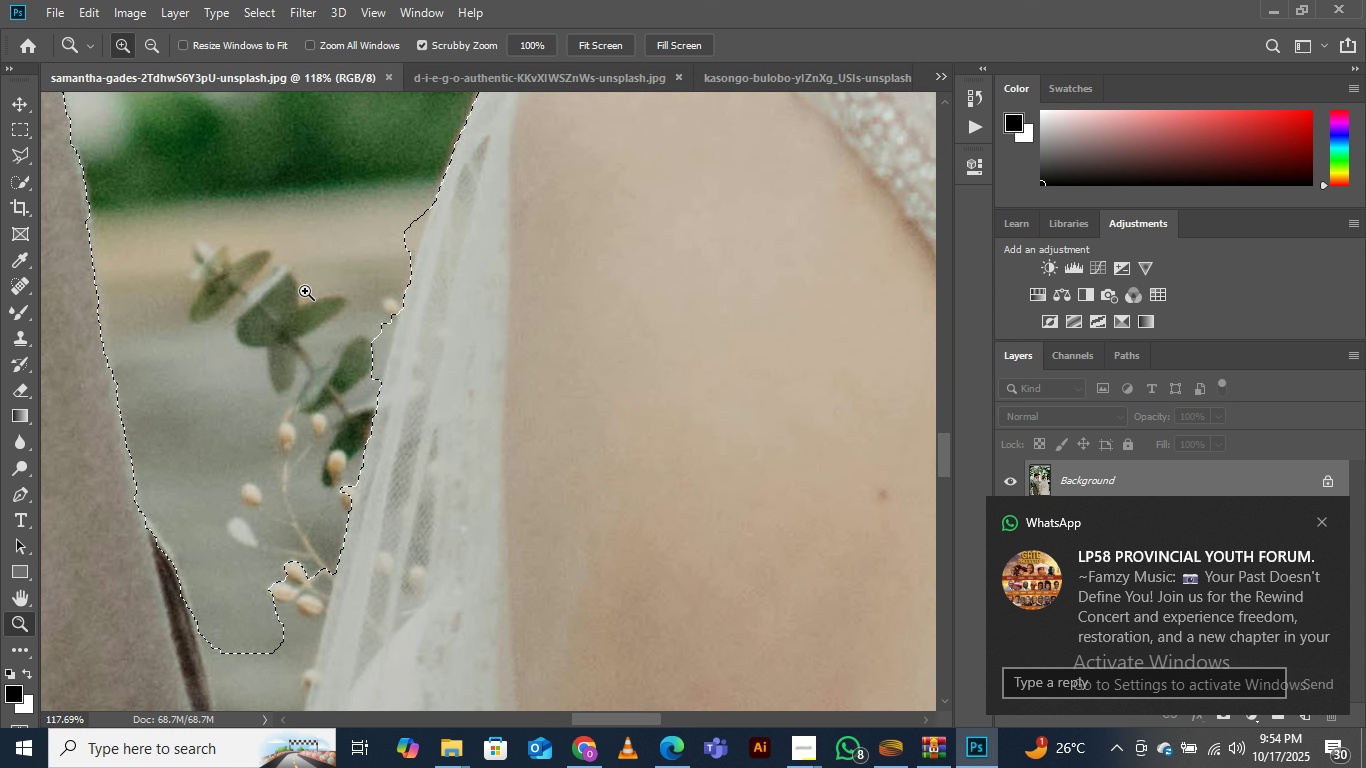 
hold_key(key=AltLeft, duration=0.51)
 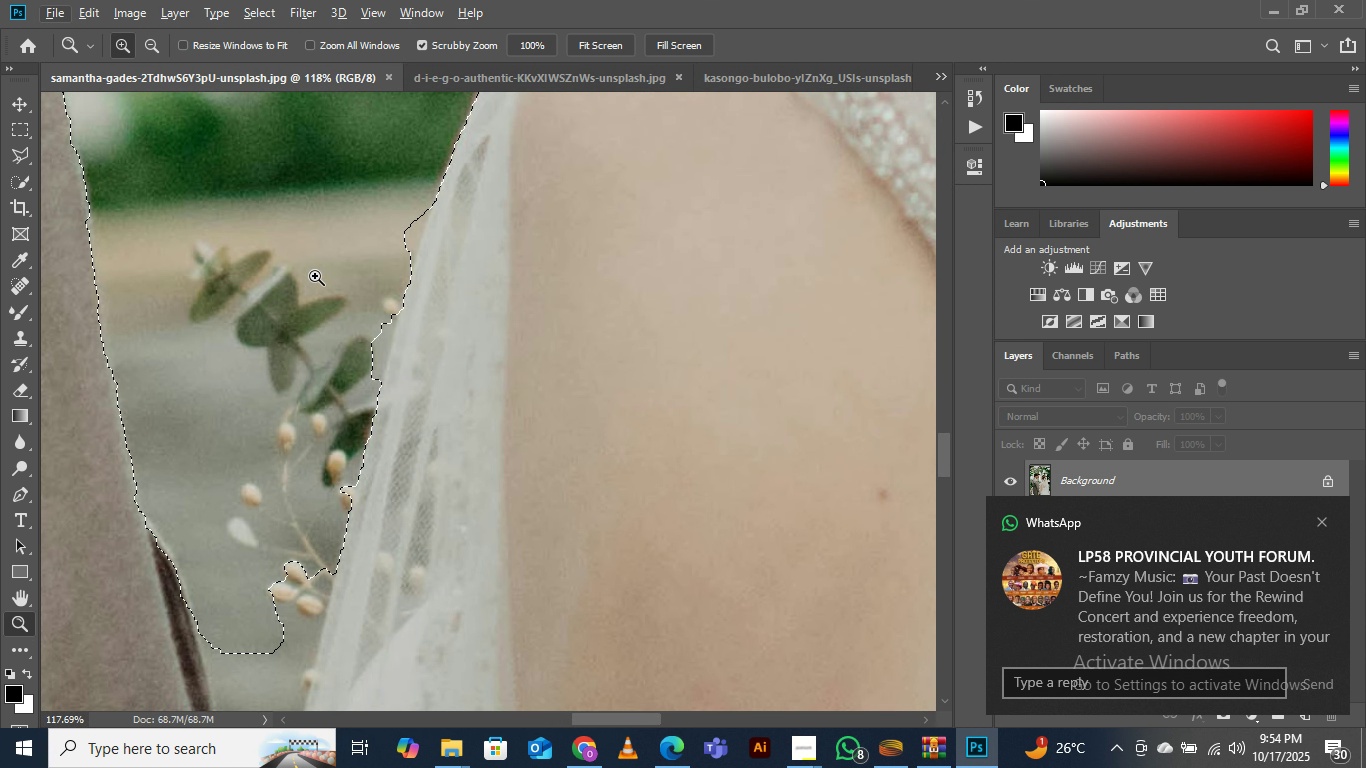 
key(L)
 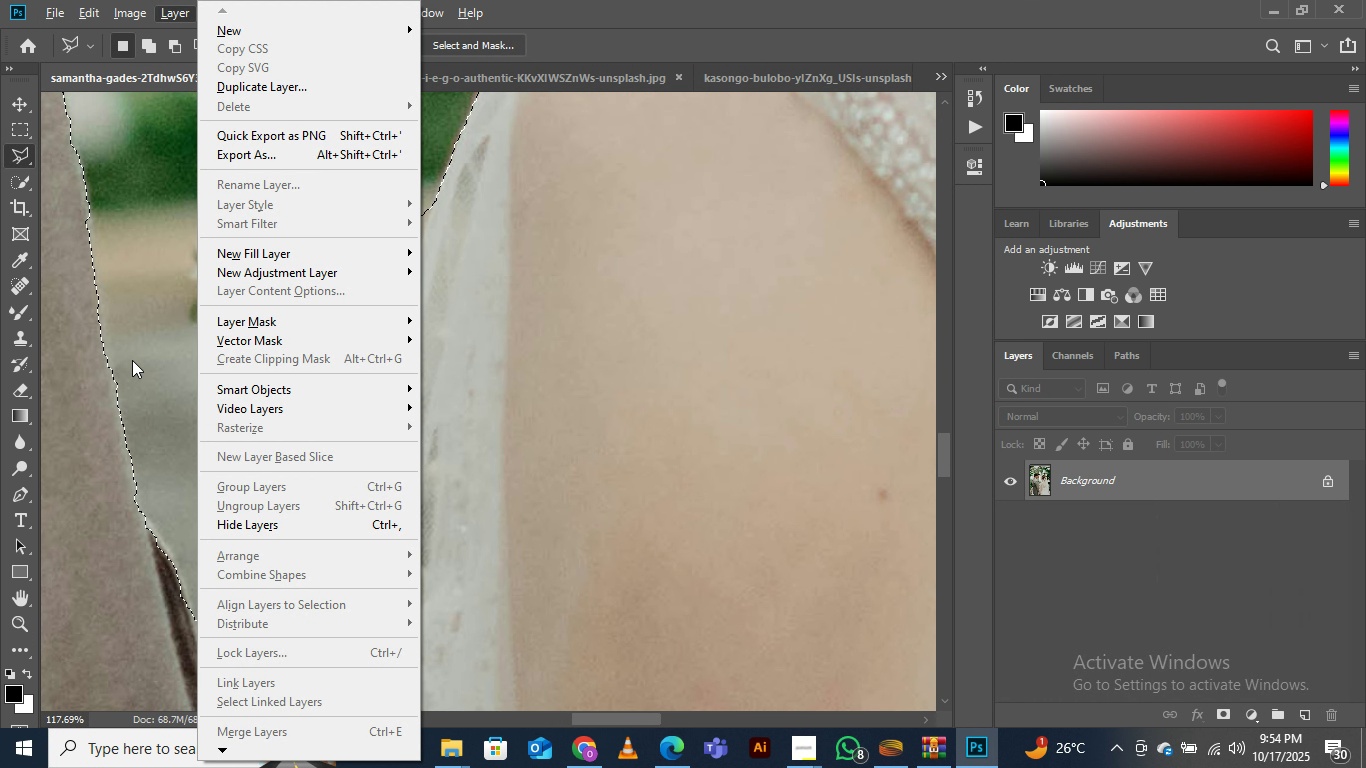 
left_click([130, 357])
 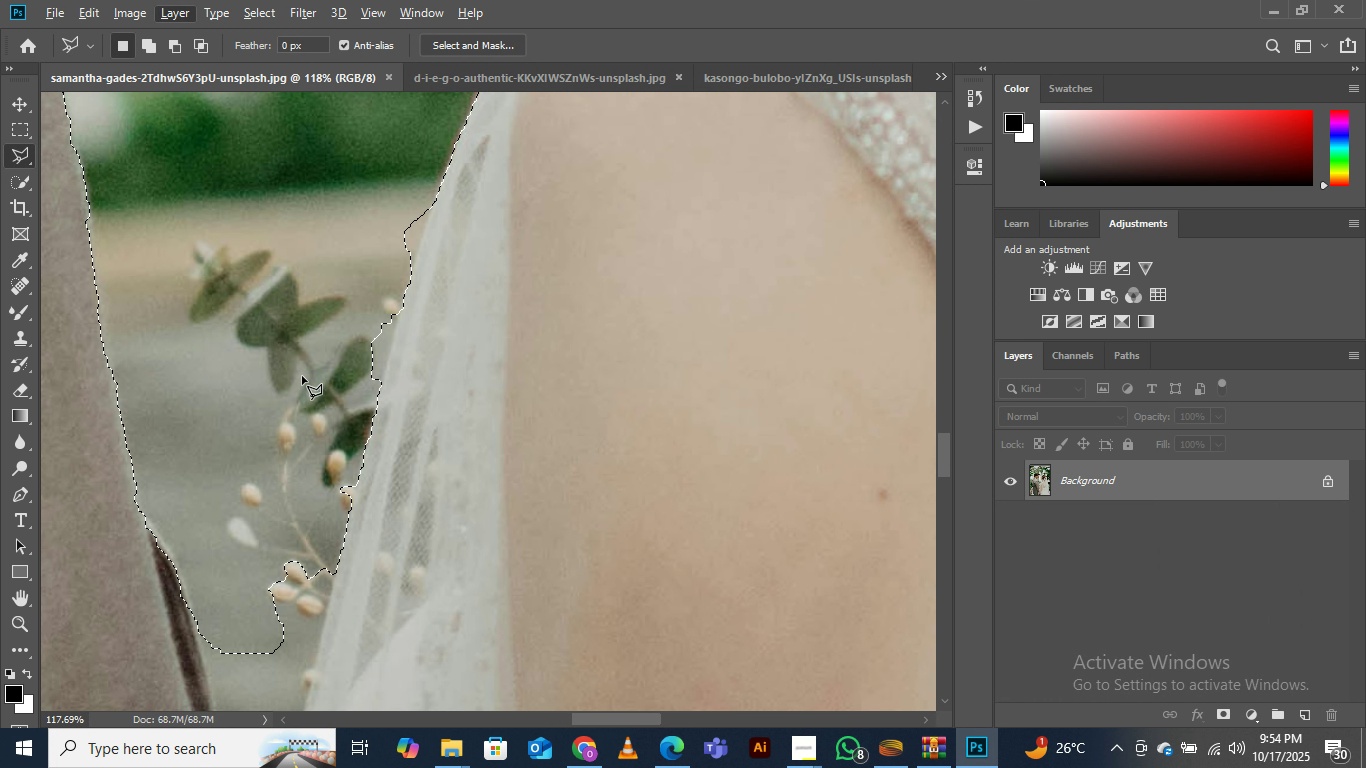 
hold_key(key=AltLeft, duration=0.65)
left_click([310, 298])
 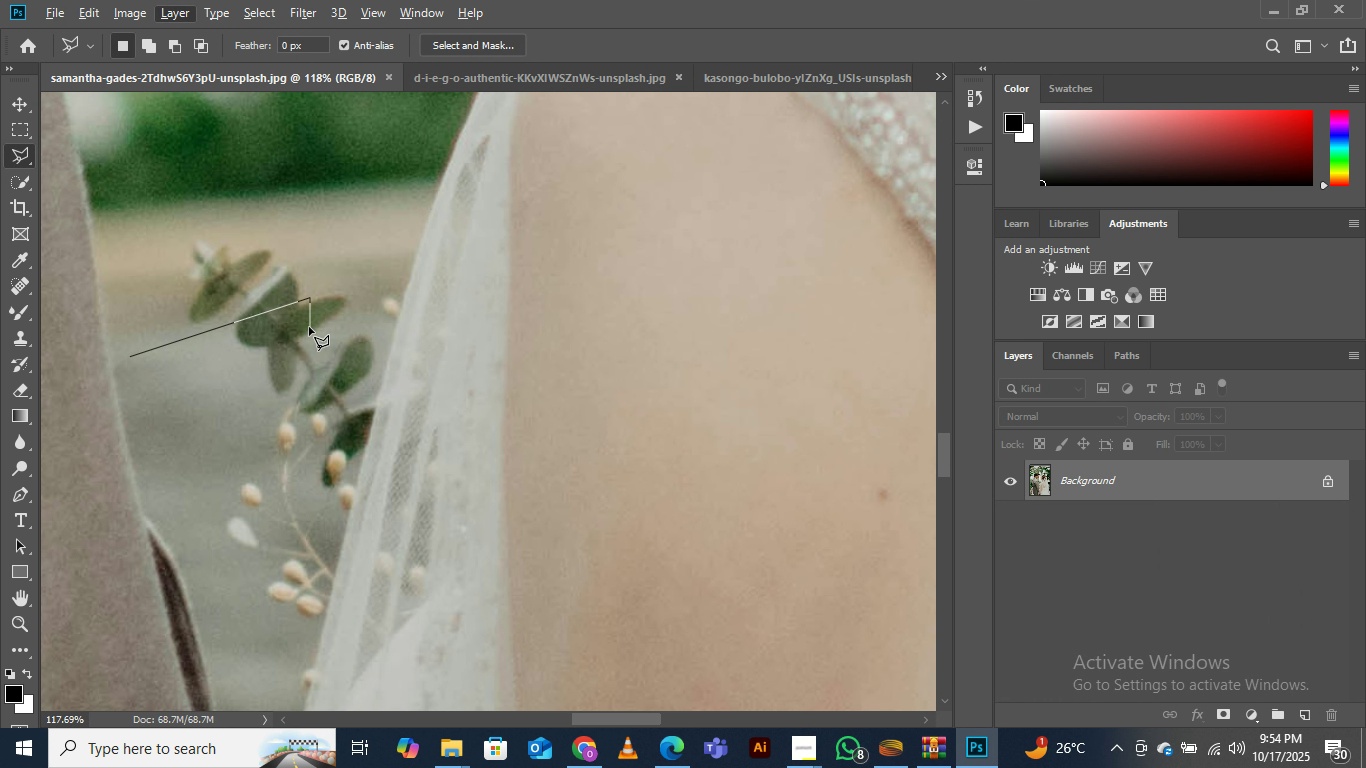 
key(Backspace)
 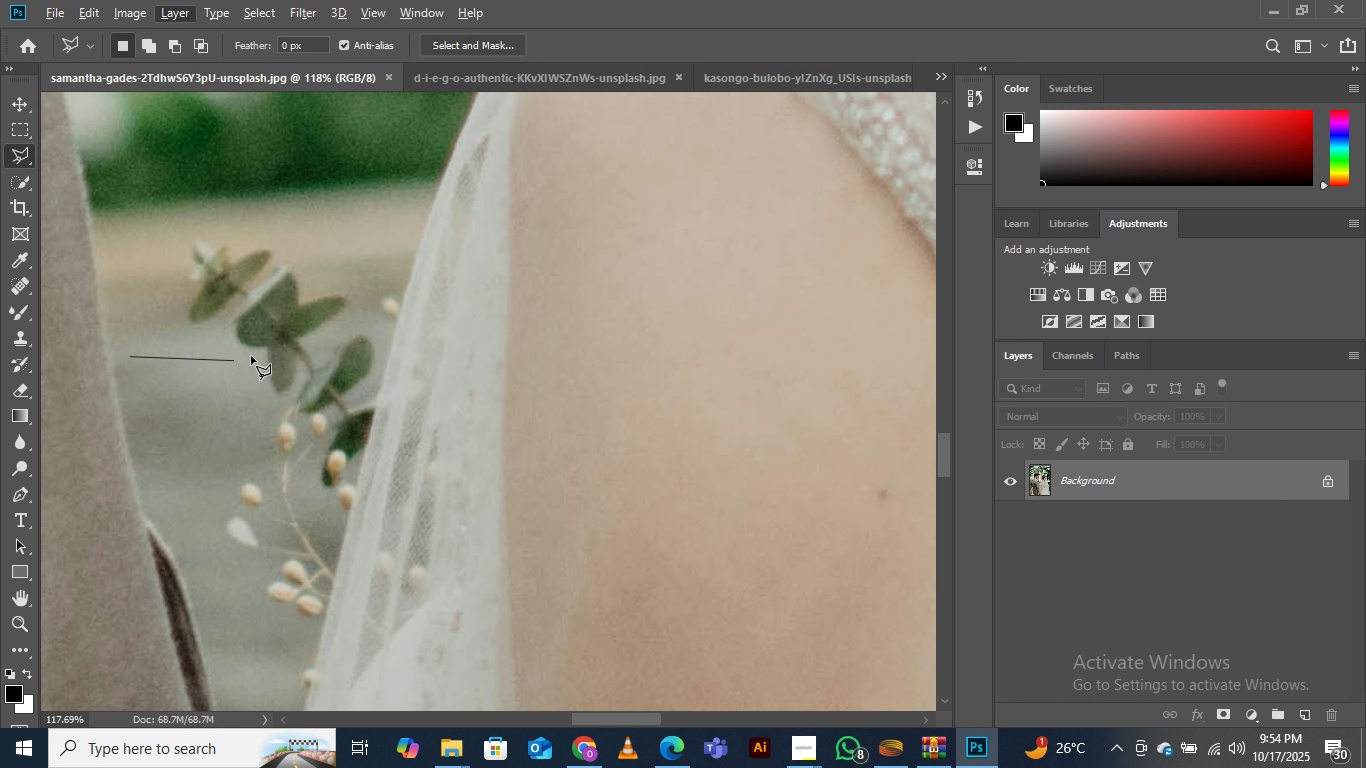 
key(Backspace)
 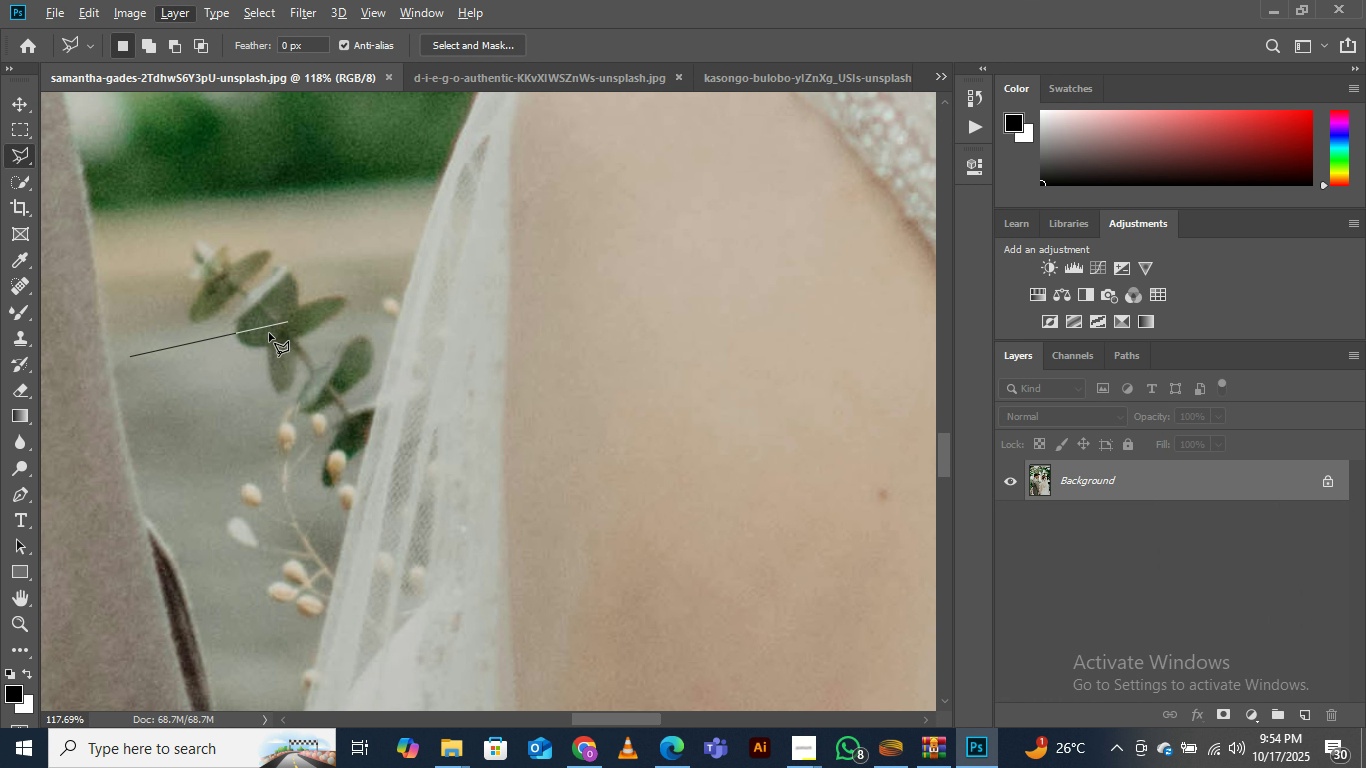 
key(Backspace)
 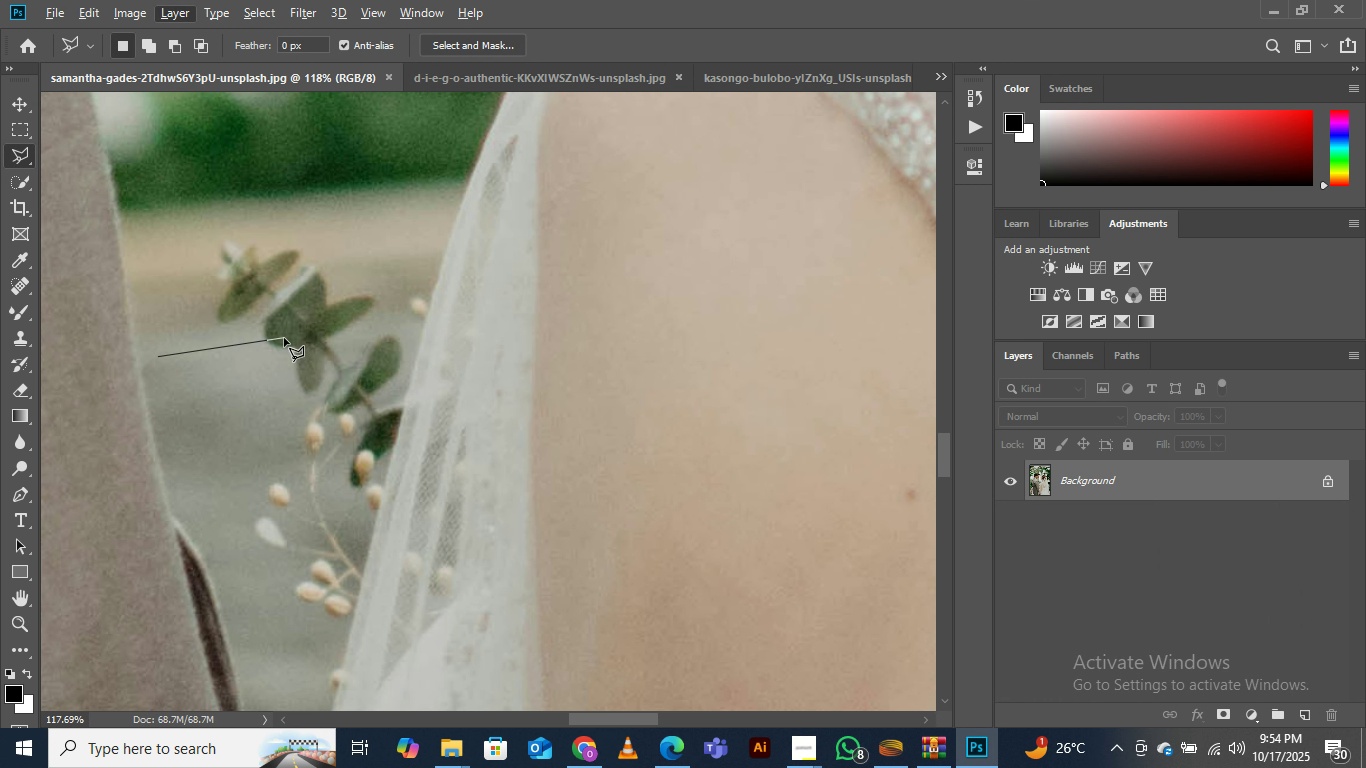 
key(Backspace)
 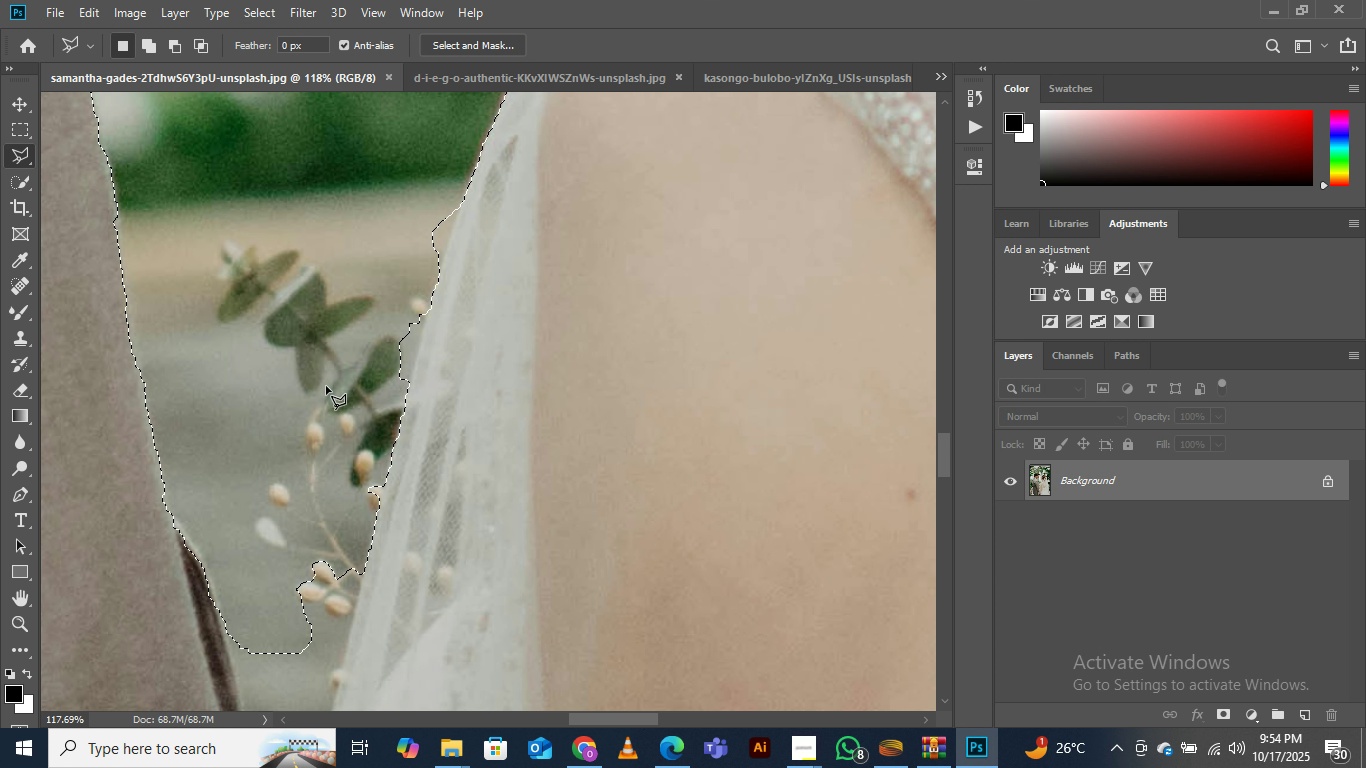 
hold_key(key=Space, duration=0.67)
 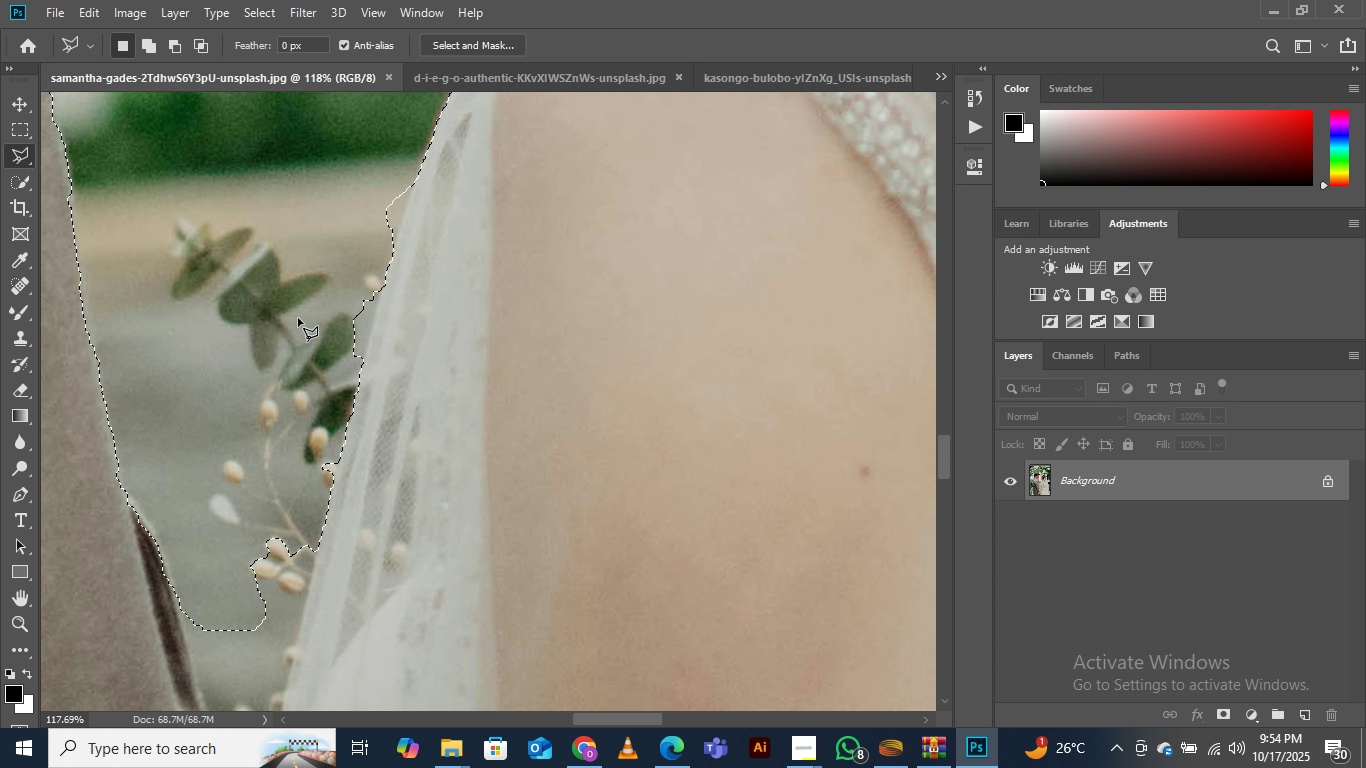 
hold_key(key=AltLeft, duration=1.53)
left_click([298, 255])
 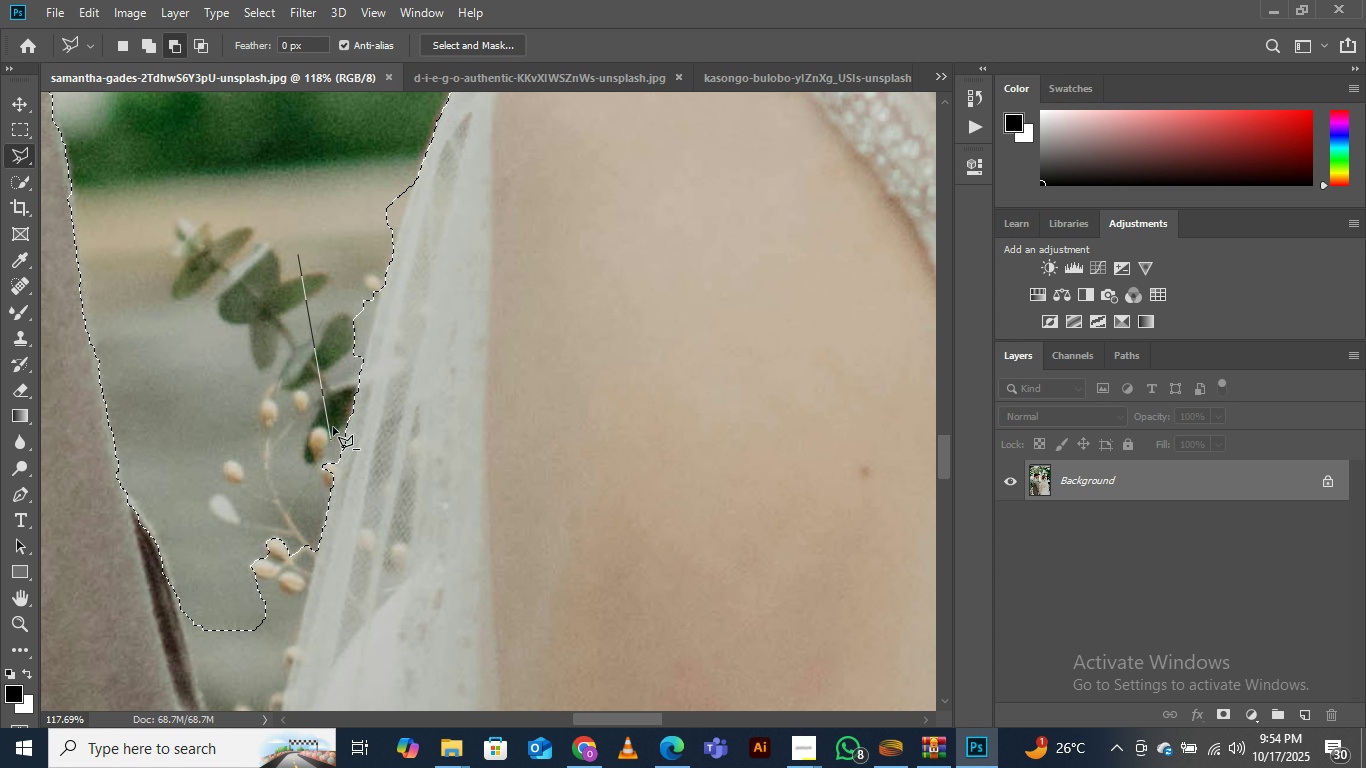 
hold_key(key=AltLeft, duration=0.5)
 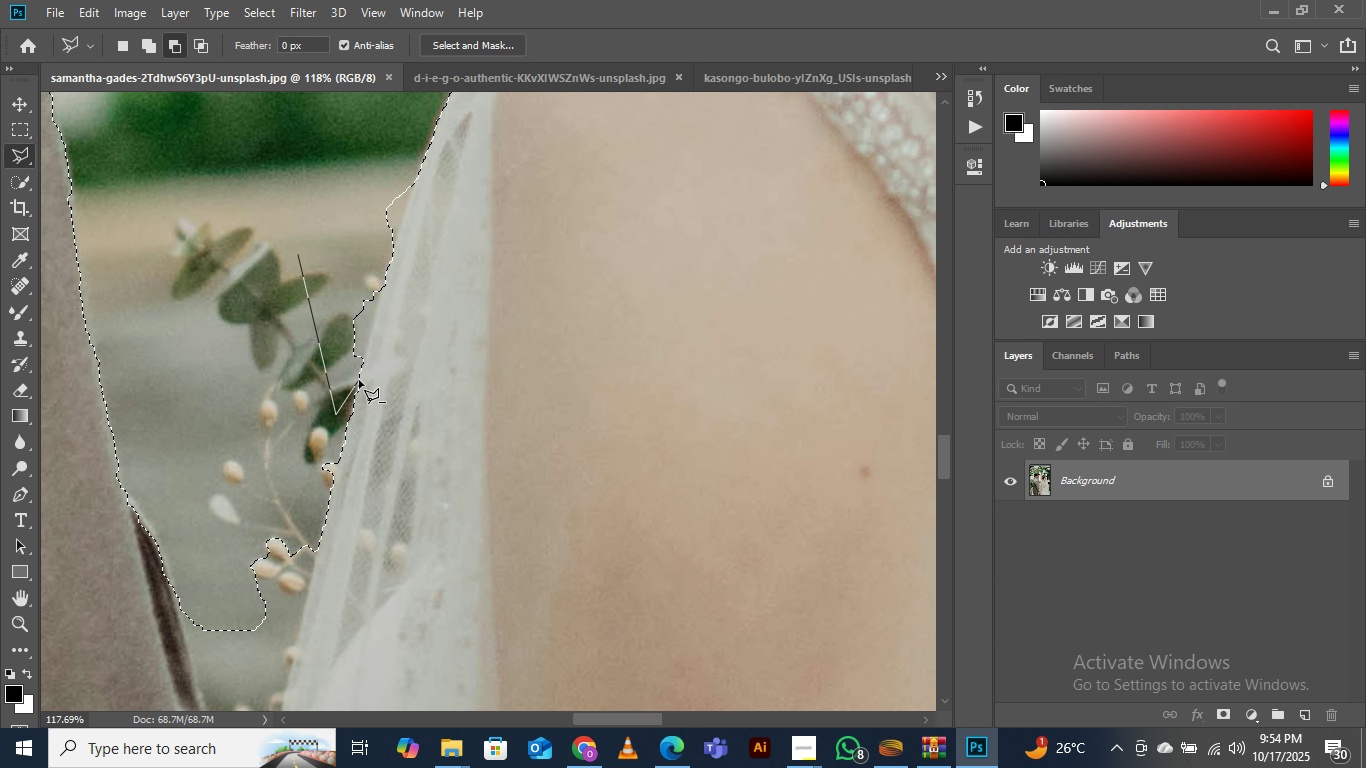 
left_click([359, 380])
 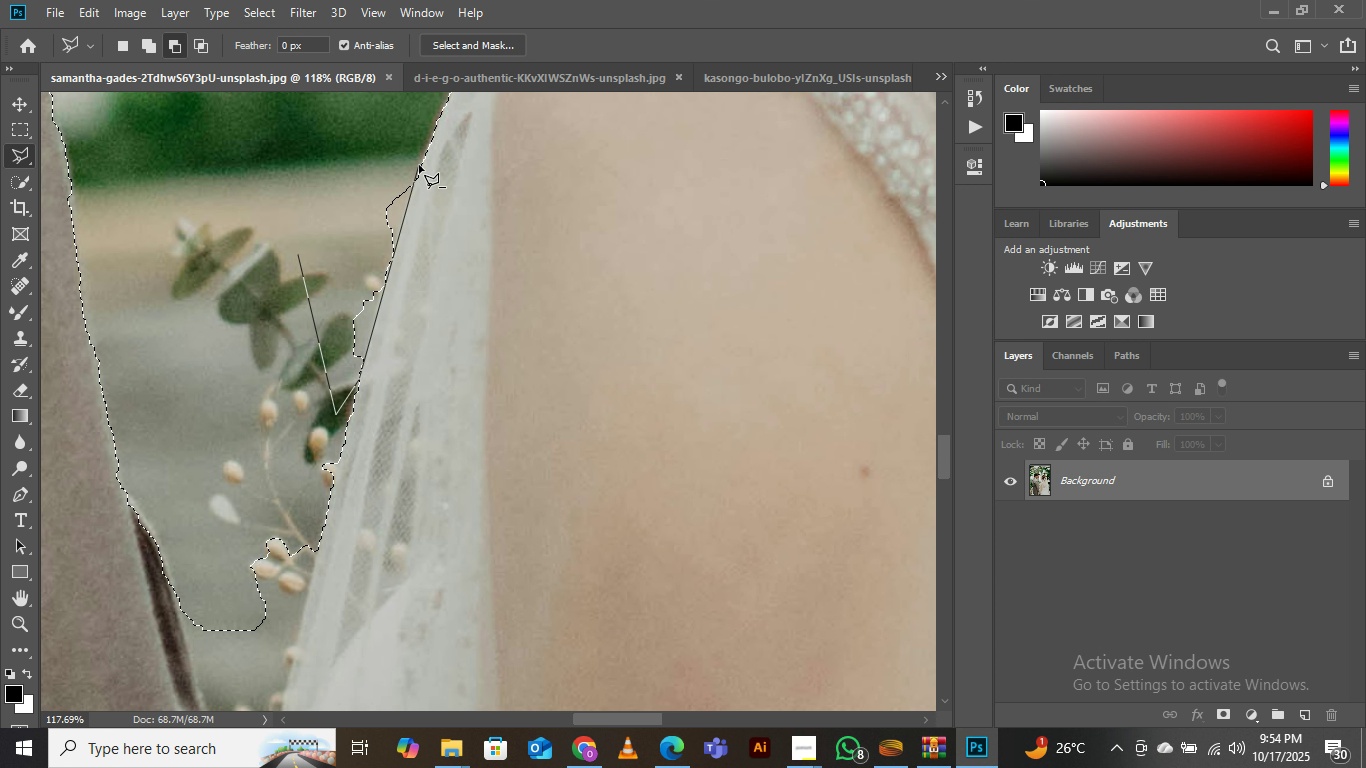 
double_click([321, 152])
 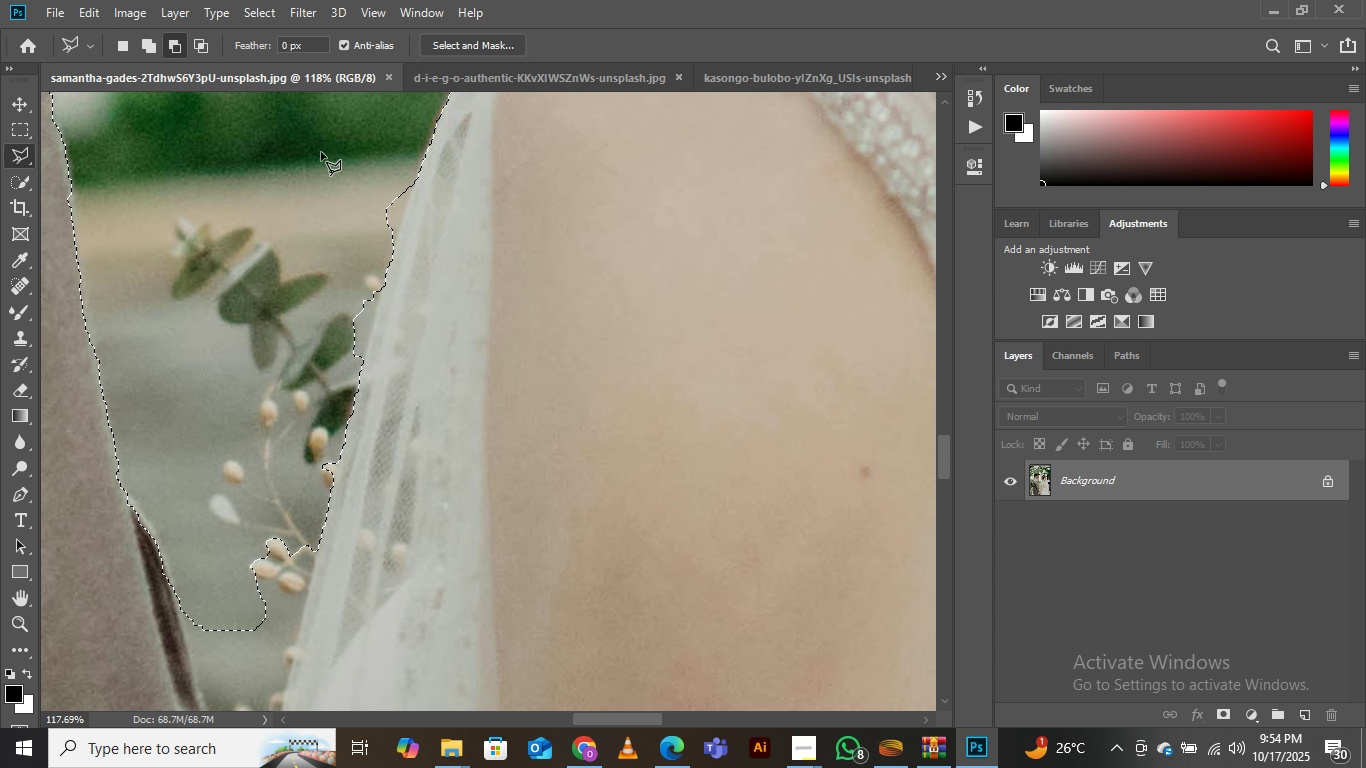 
triple_click([321, 152])
 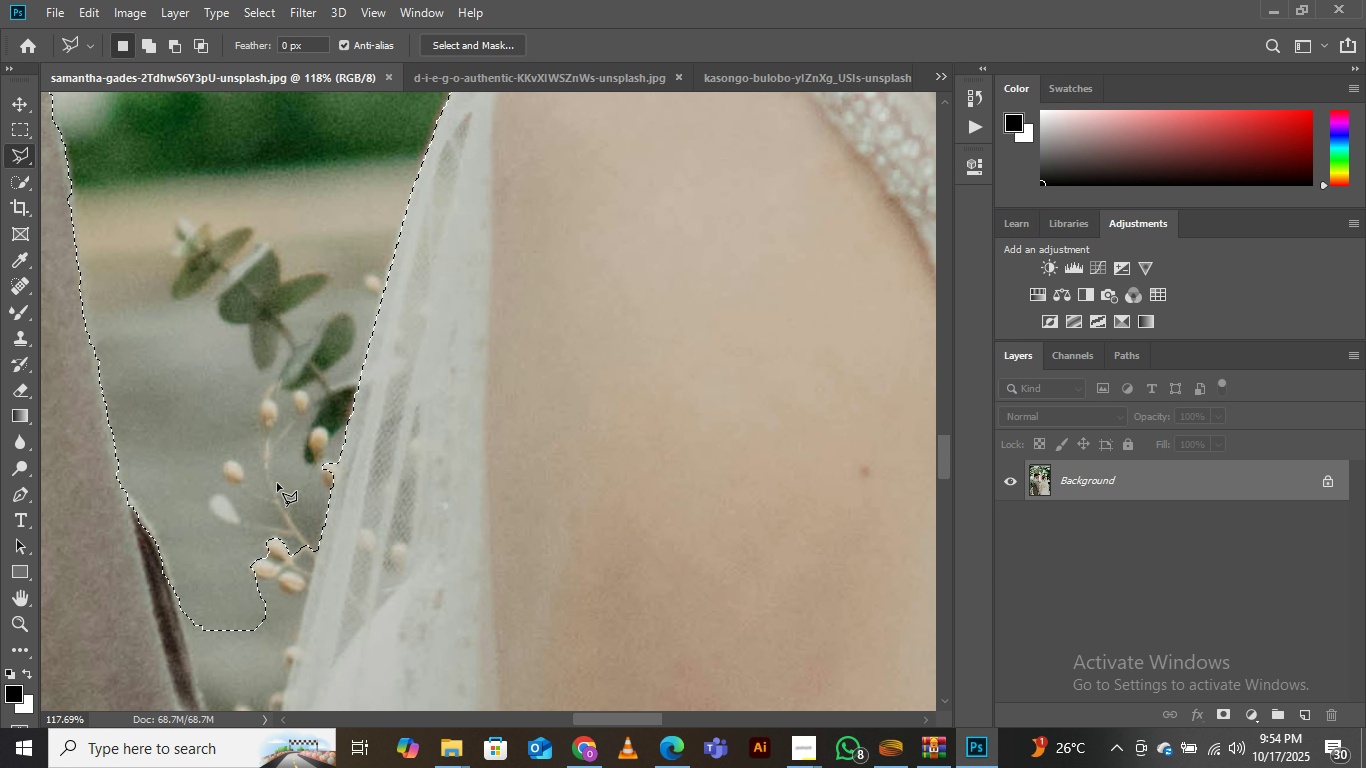 
scroll: coordinate [276, 483], scroll_direction: down, amount: 4.0
 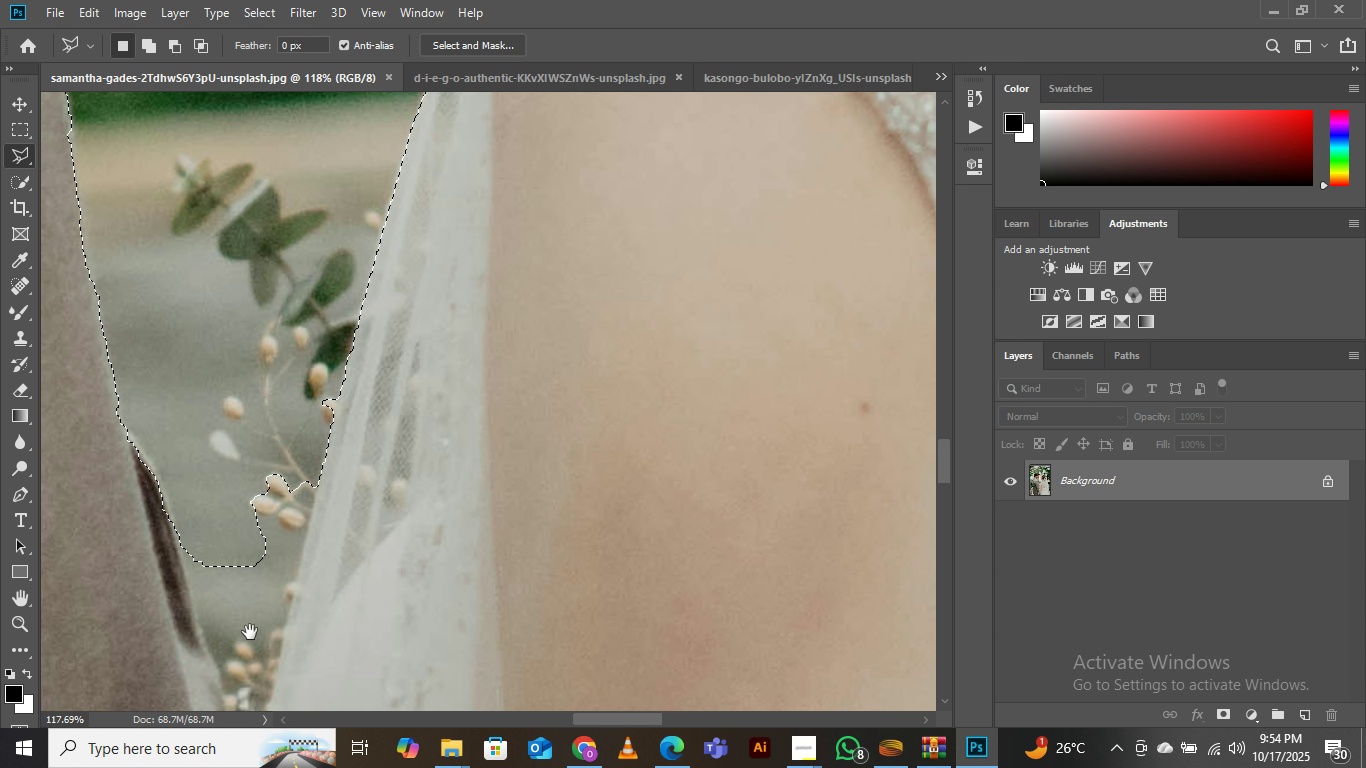 
hold_key(key=Space, duration=1.53)
 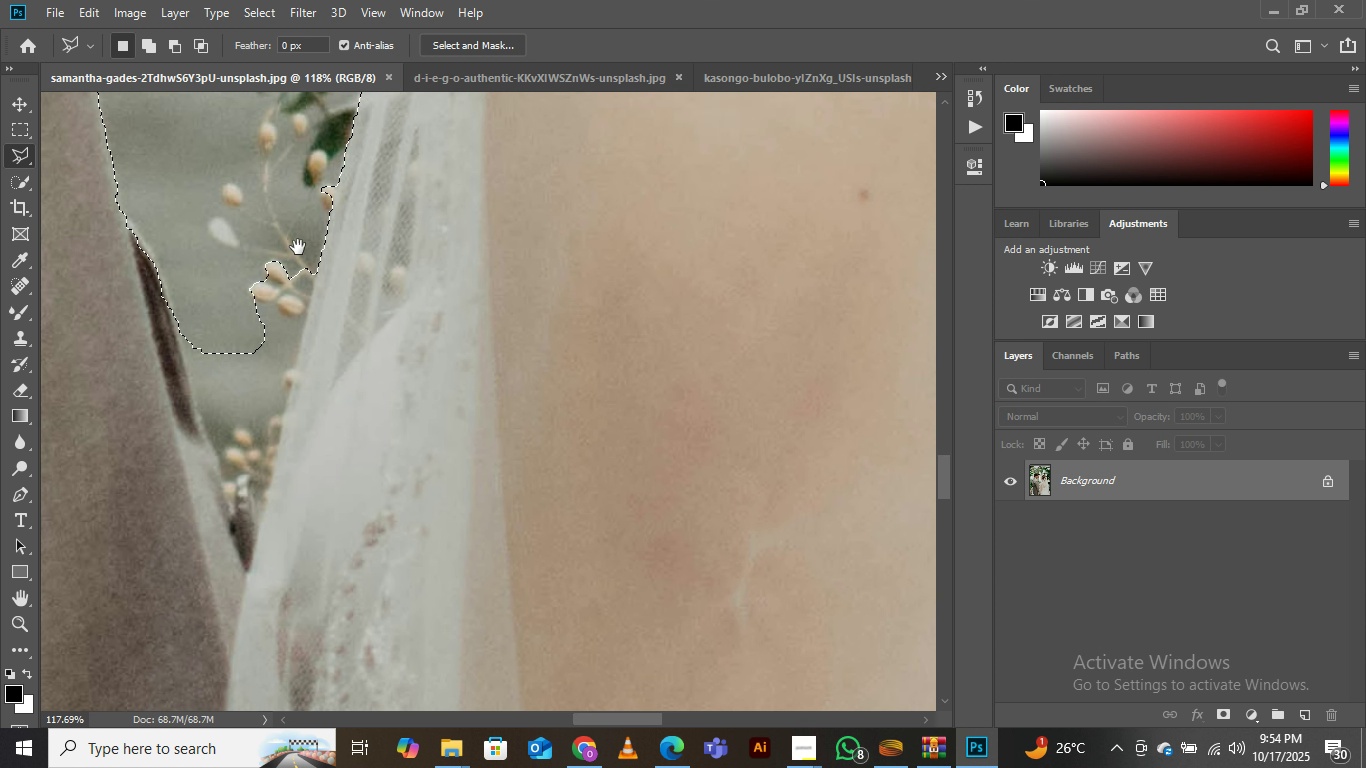 
key(Space)
 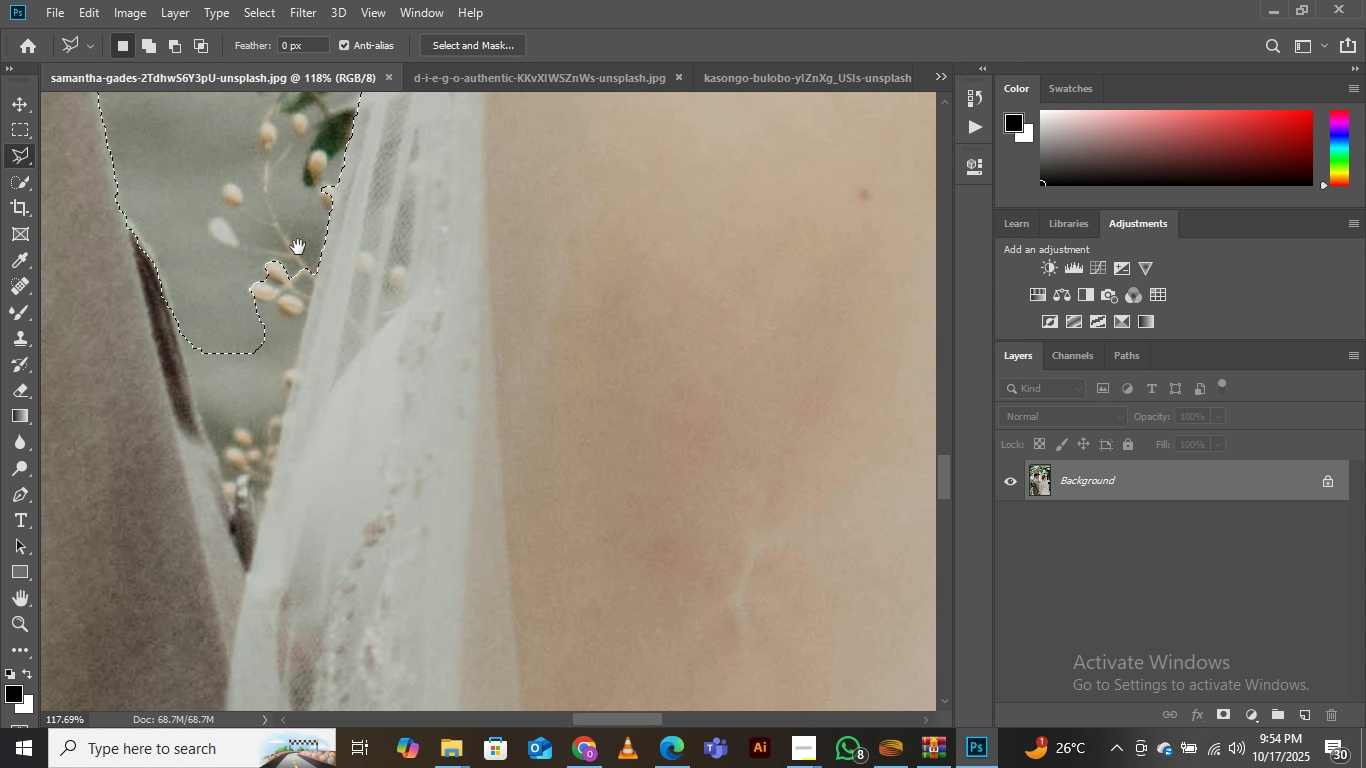 
key(Space)
 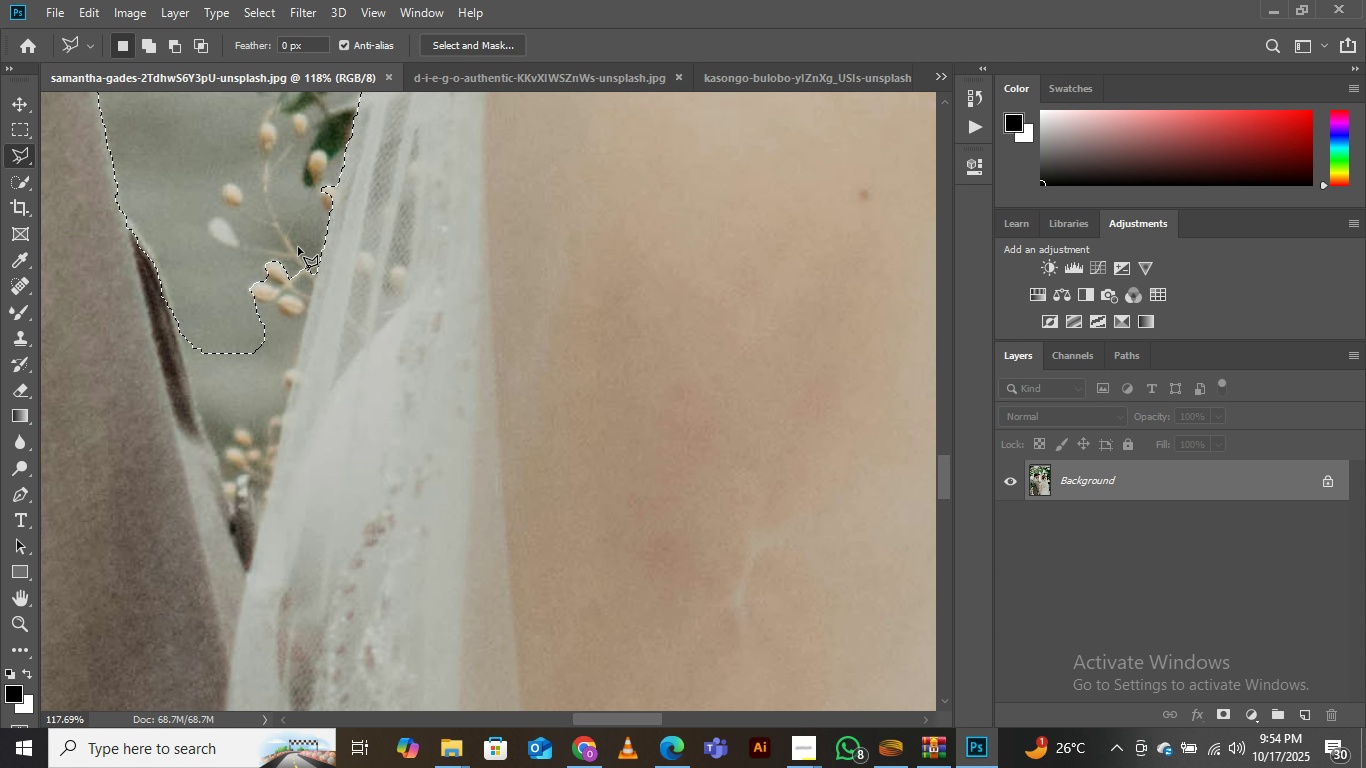 
key(Space)
 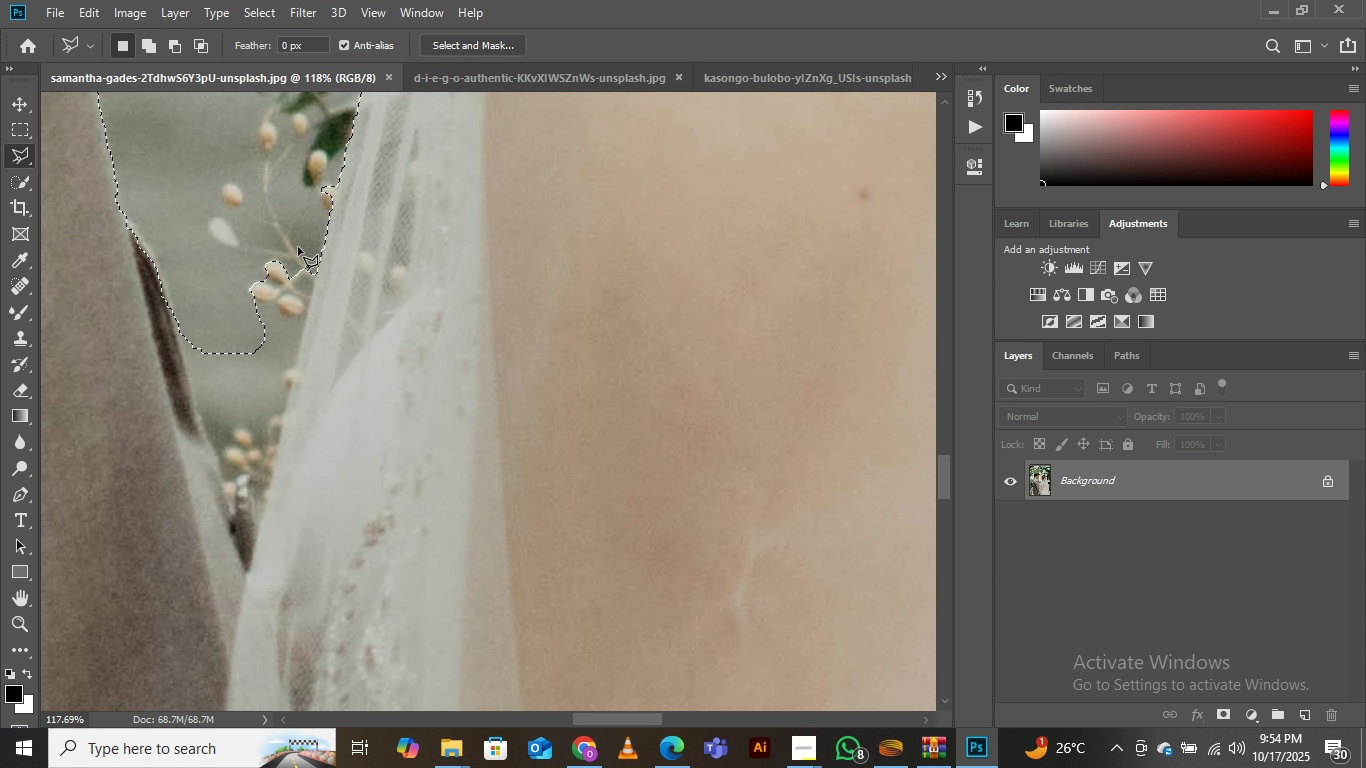 
key(Space)
 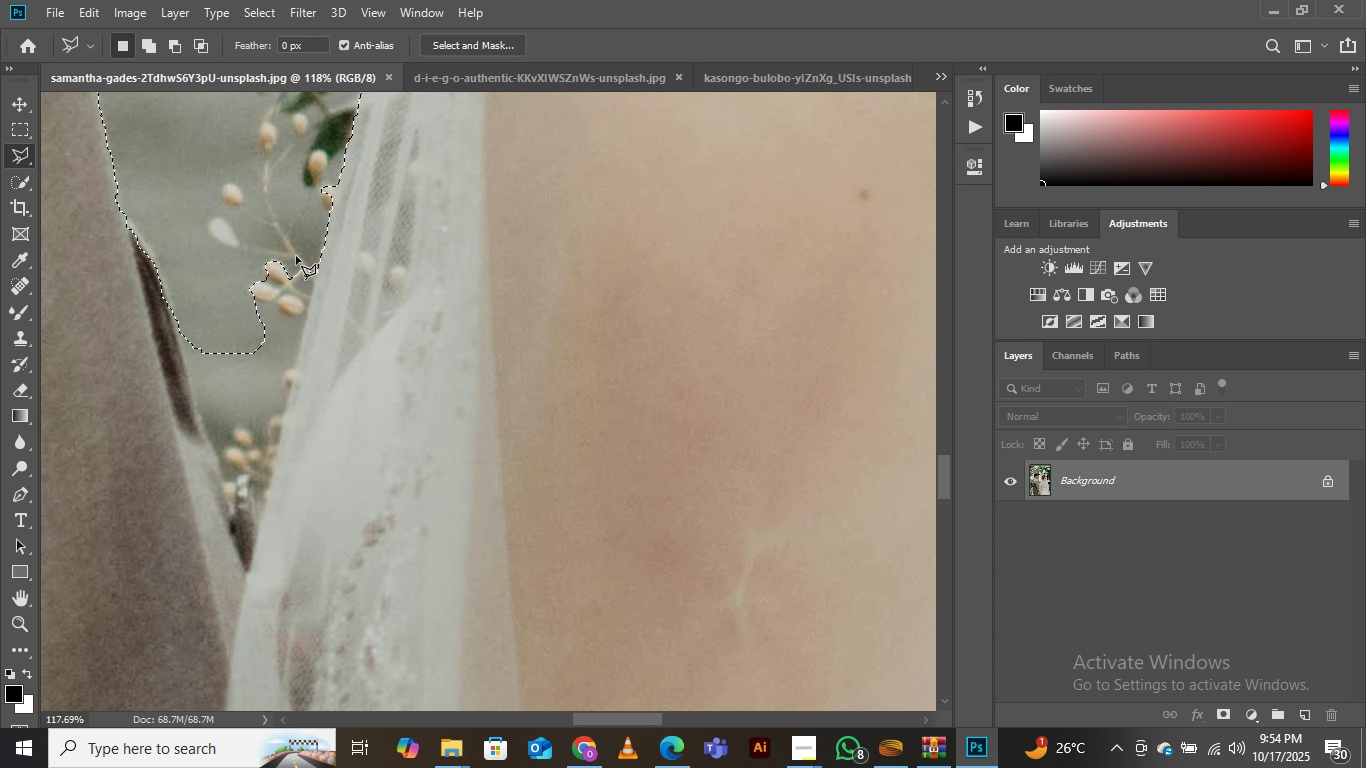 
key(Space)
 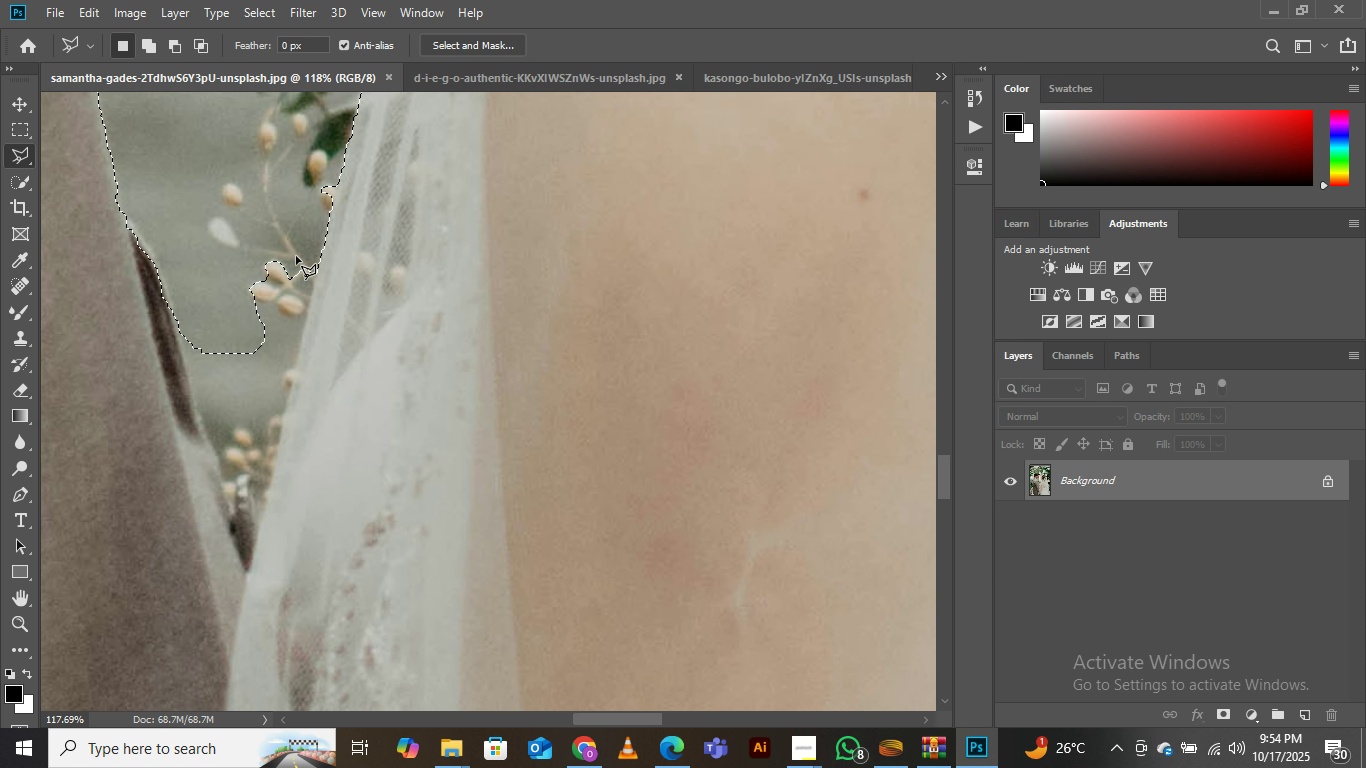 
key(Space)
 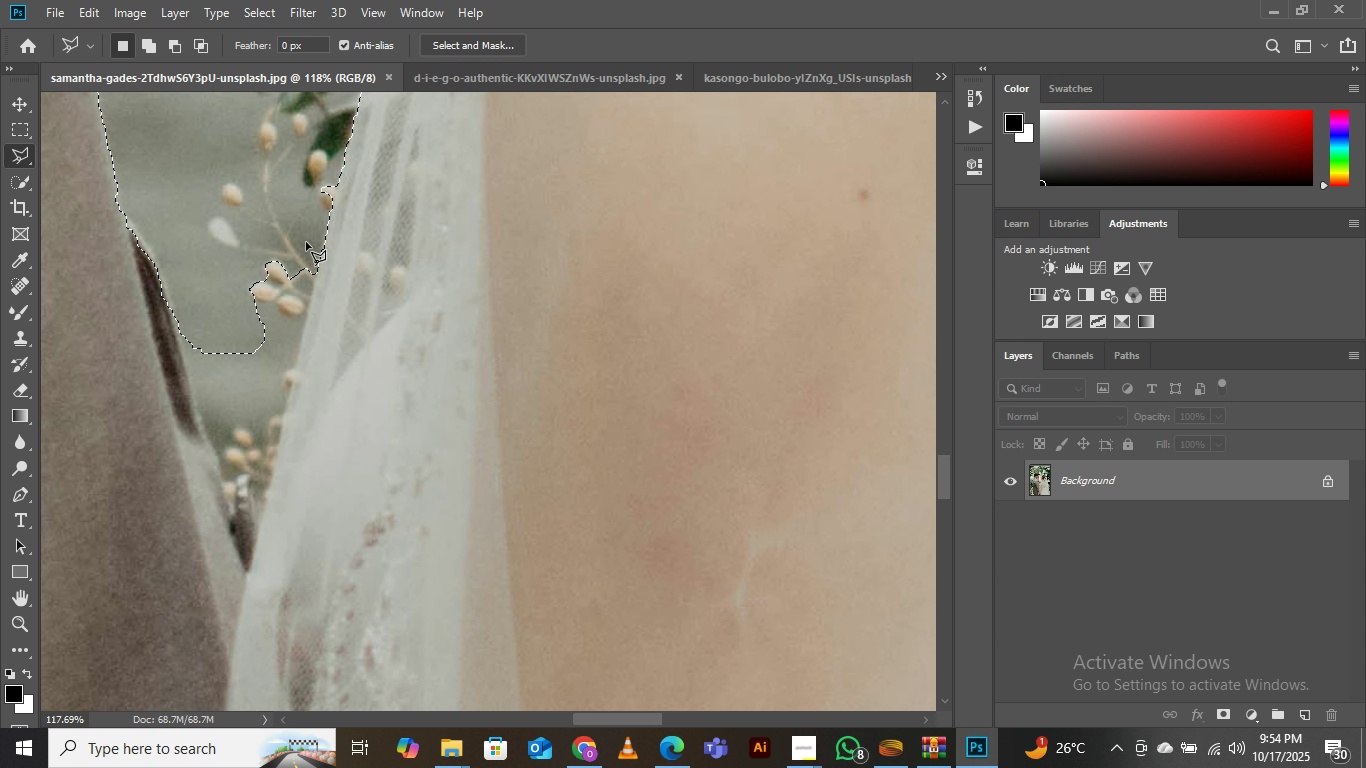 
hold_key(key=AltLeft, duration=1.53)
left_click([319, 220])
 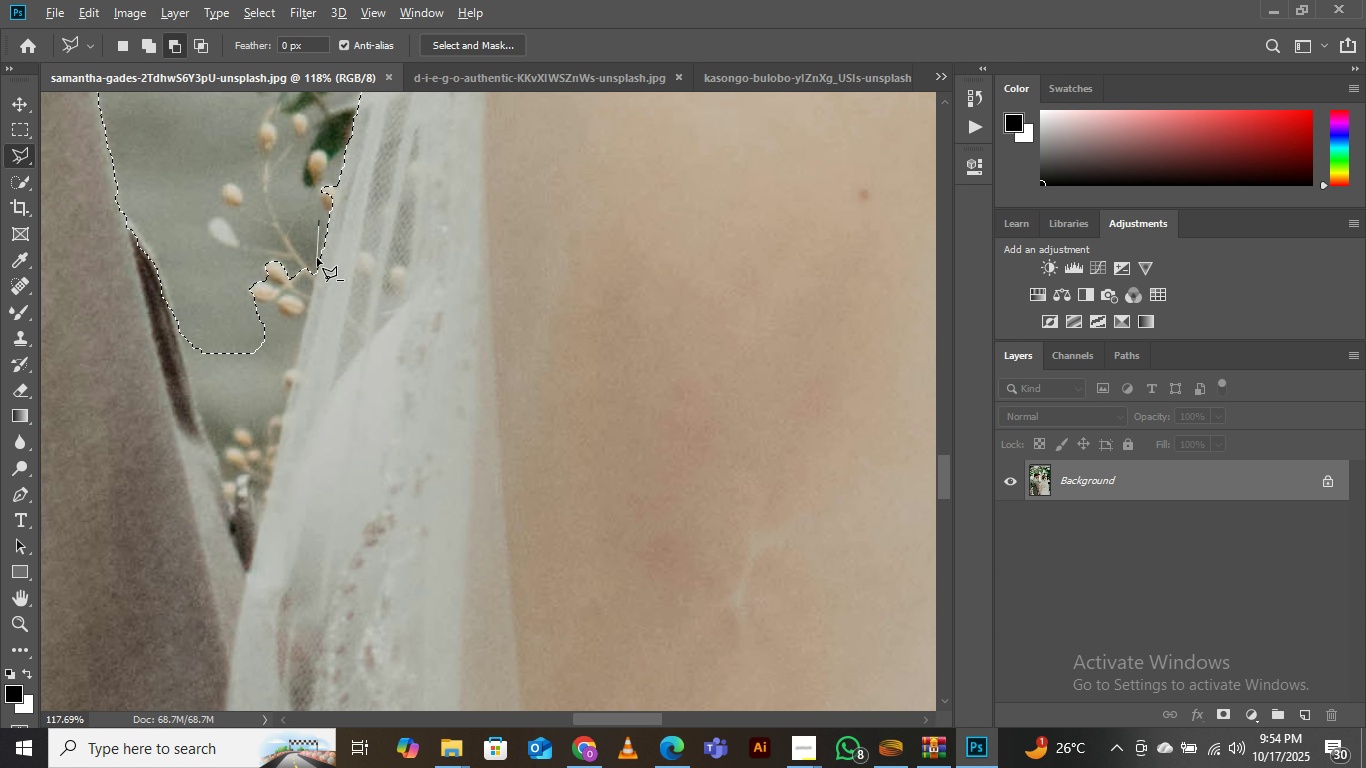 
hold_key(key=AltLeft, duration=1.2)
left_click([316, 273])
 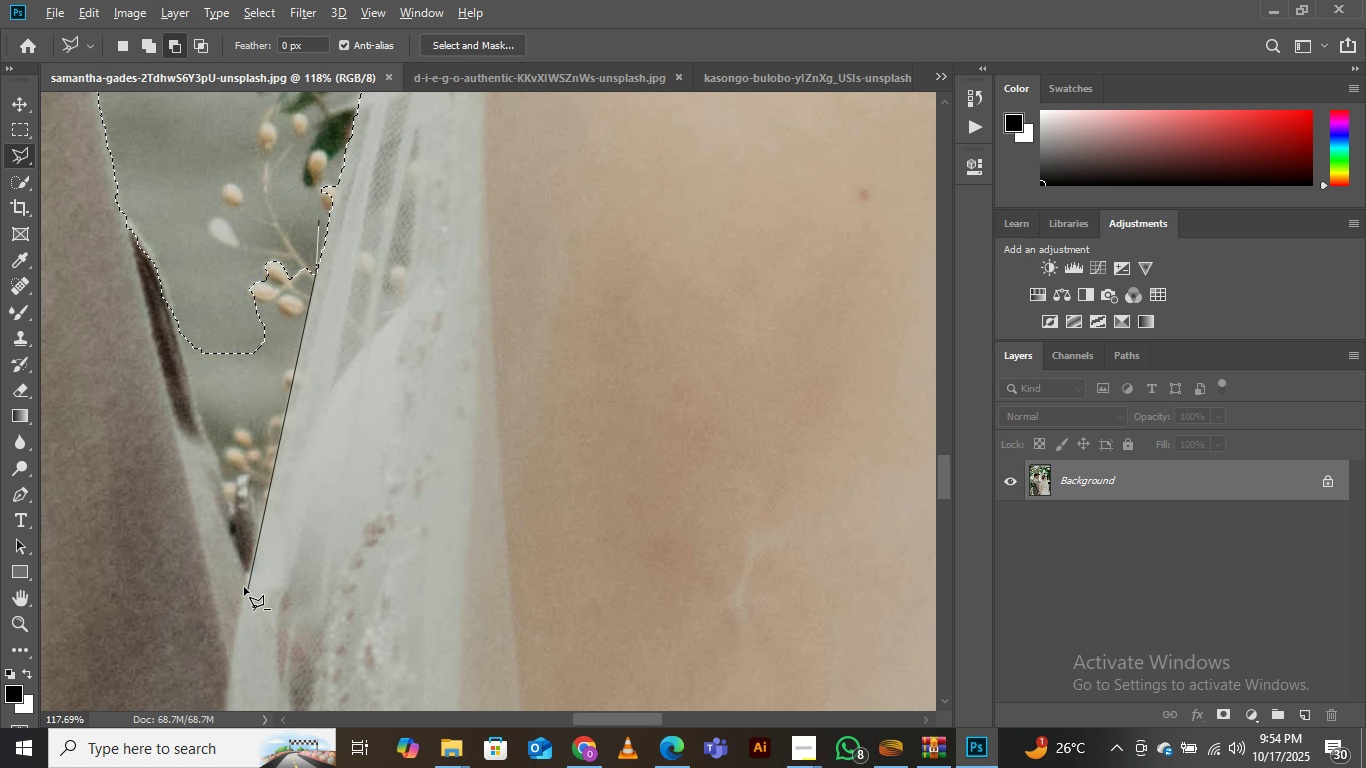 
left_click([248, 589])
 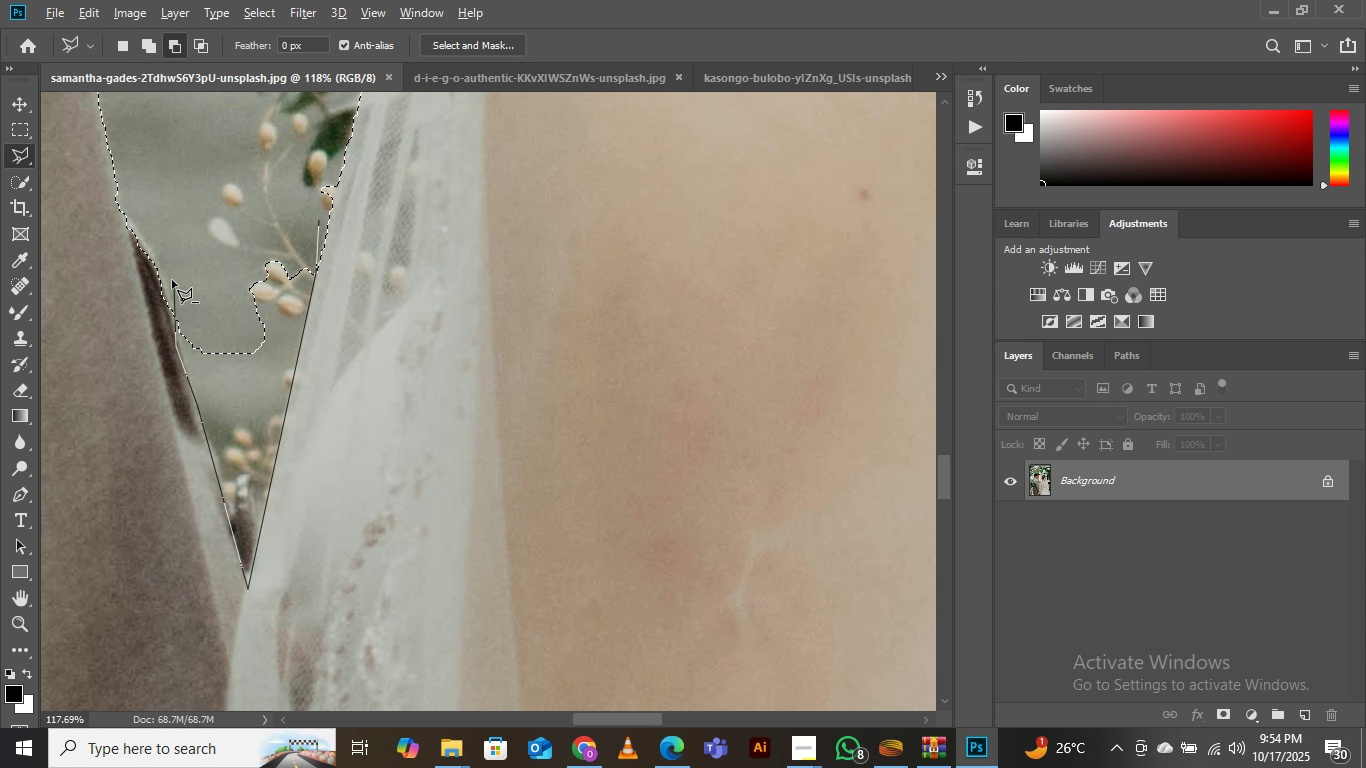 
double_click([177, 168])
 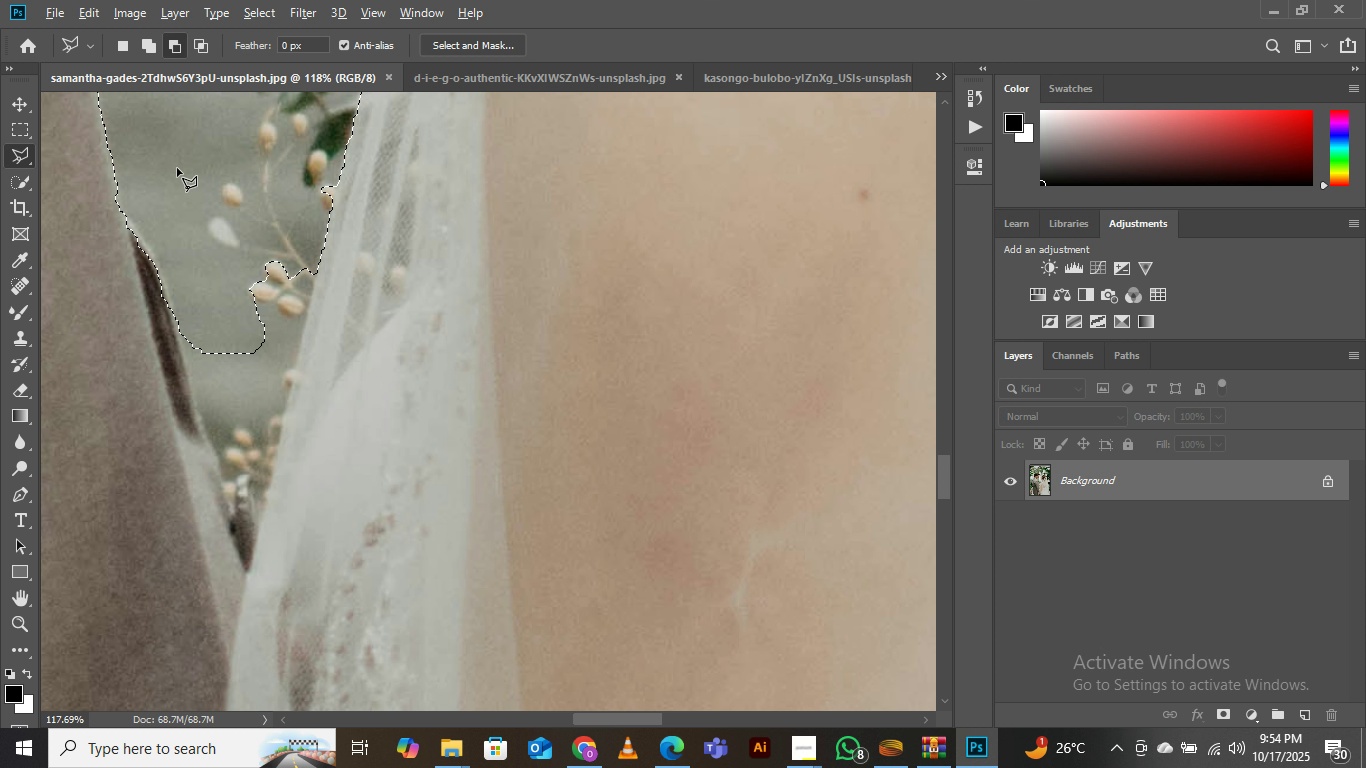 
triple_click([177, 168])
 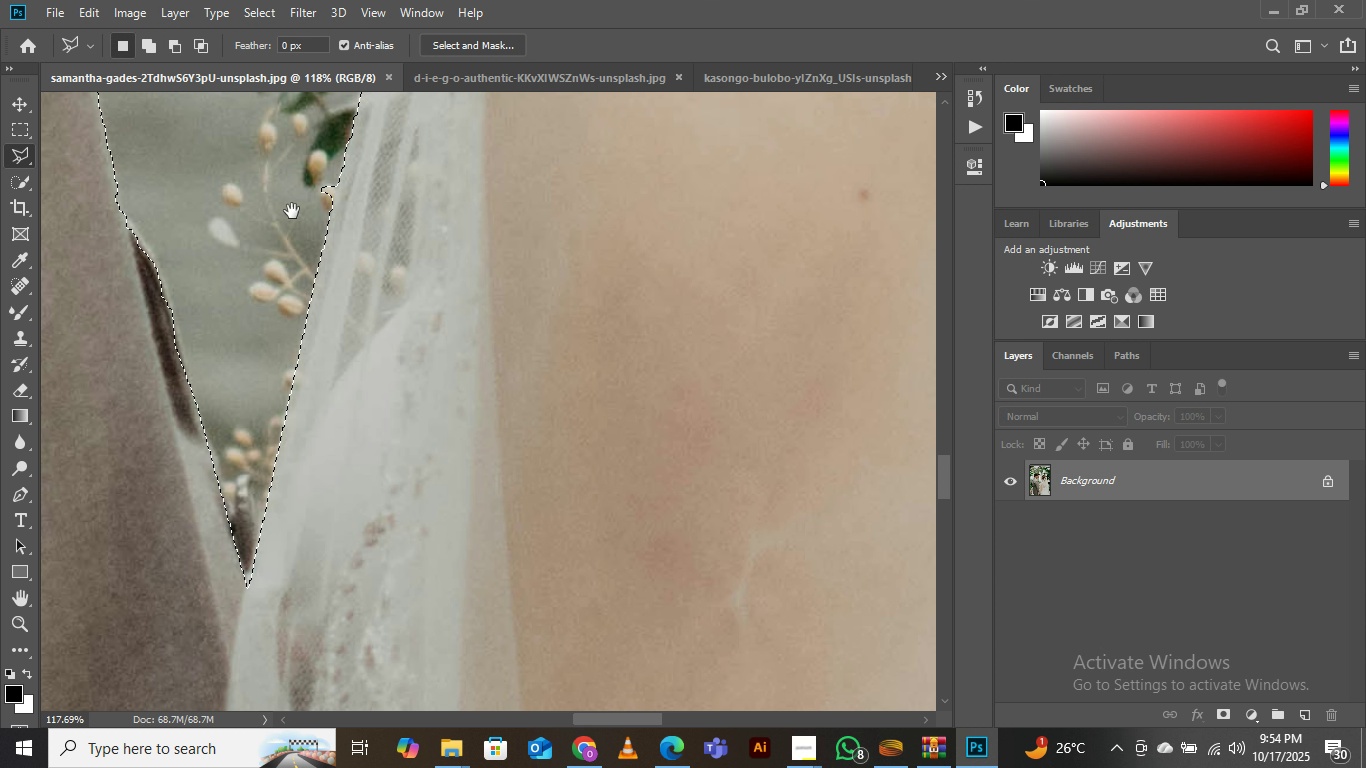 
hold_key(key=Space, duration=0.7)
 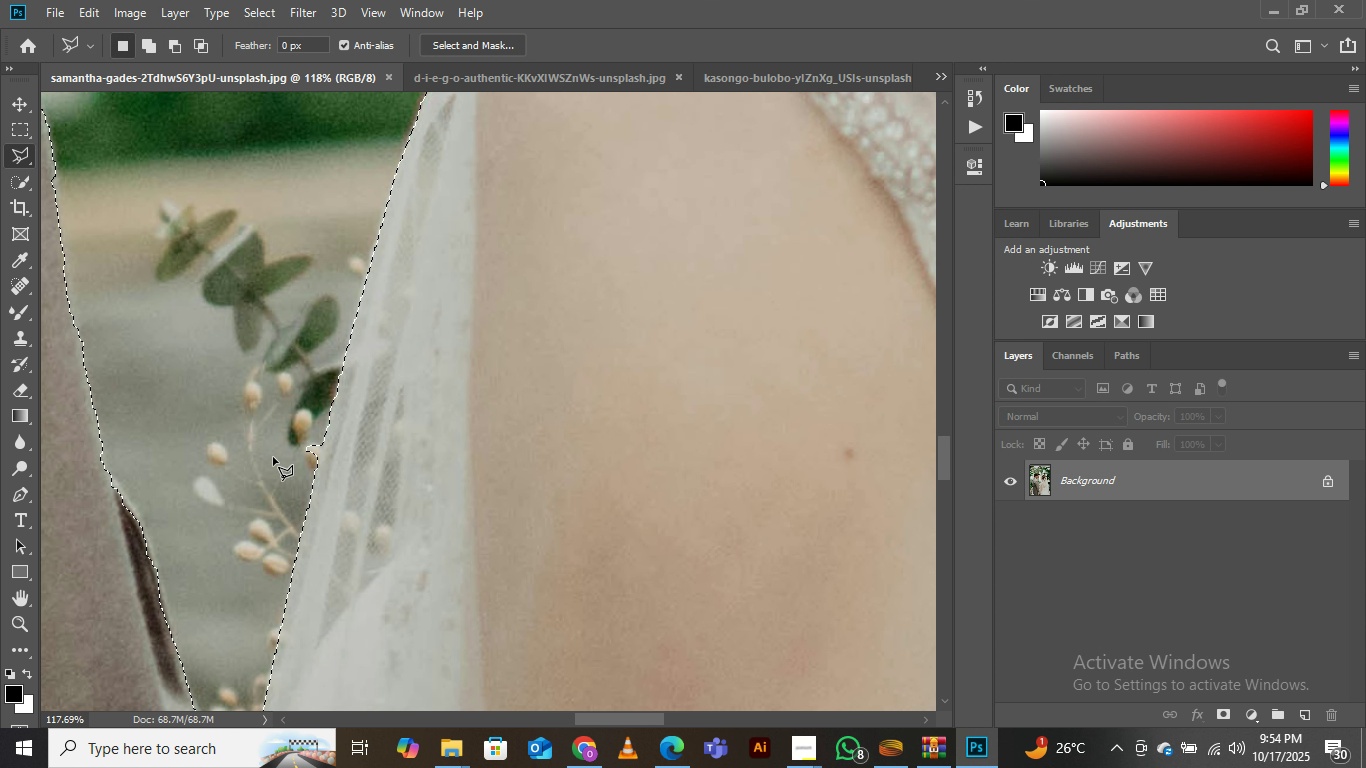 
hold_key(key=Space, duration=0.57)
 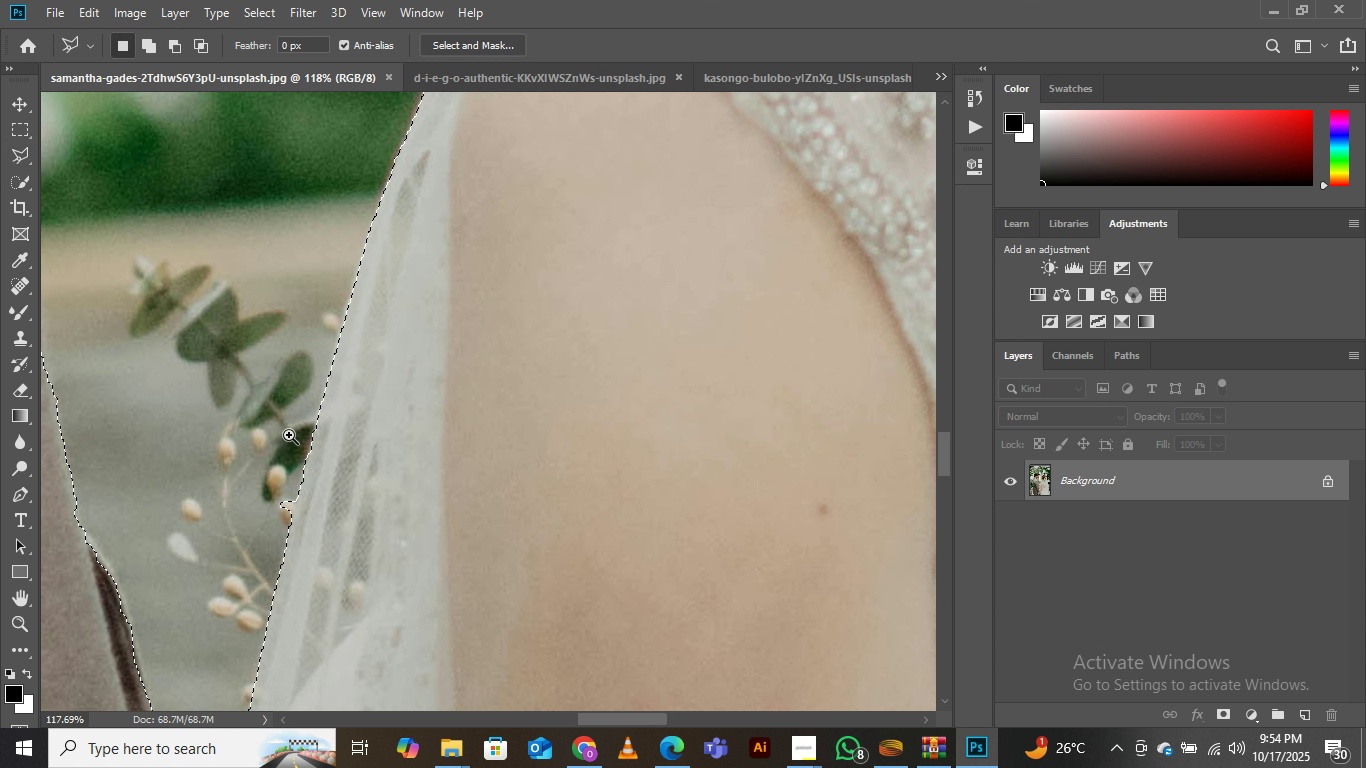 
key(Z)
 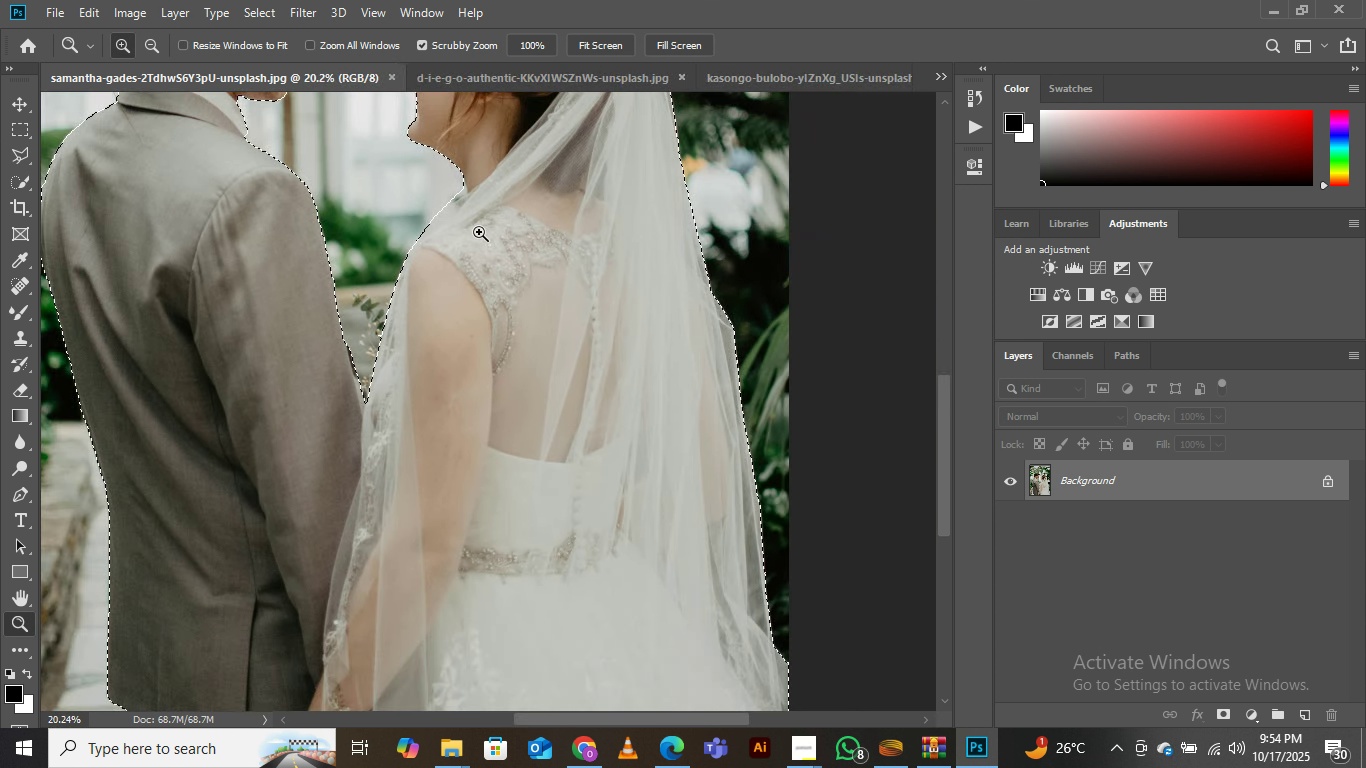 
wait(5.12)
 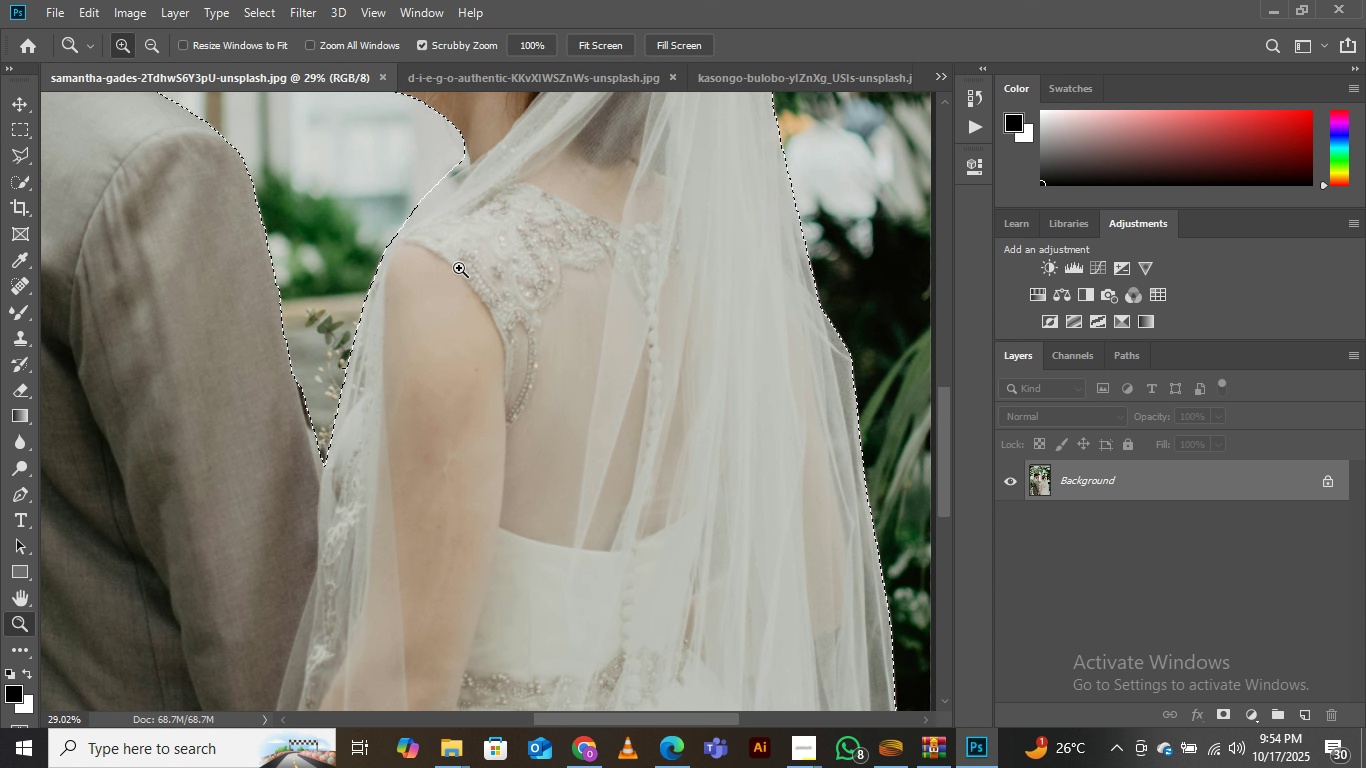 
hold_key(key=Space, duration=1.53)
 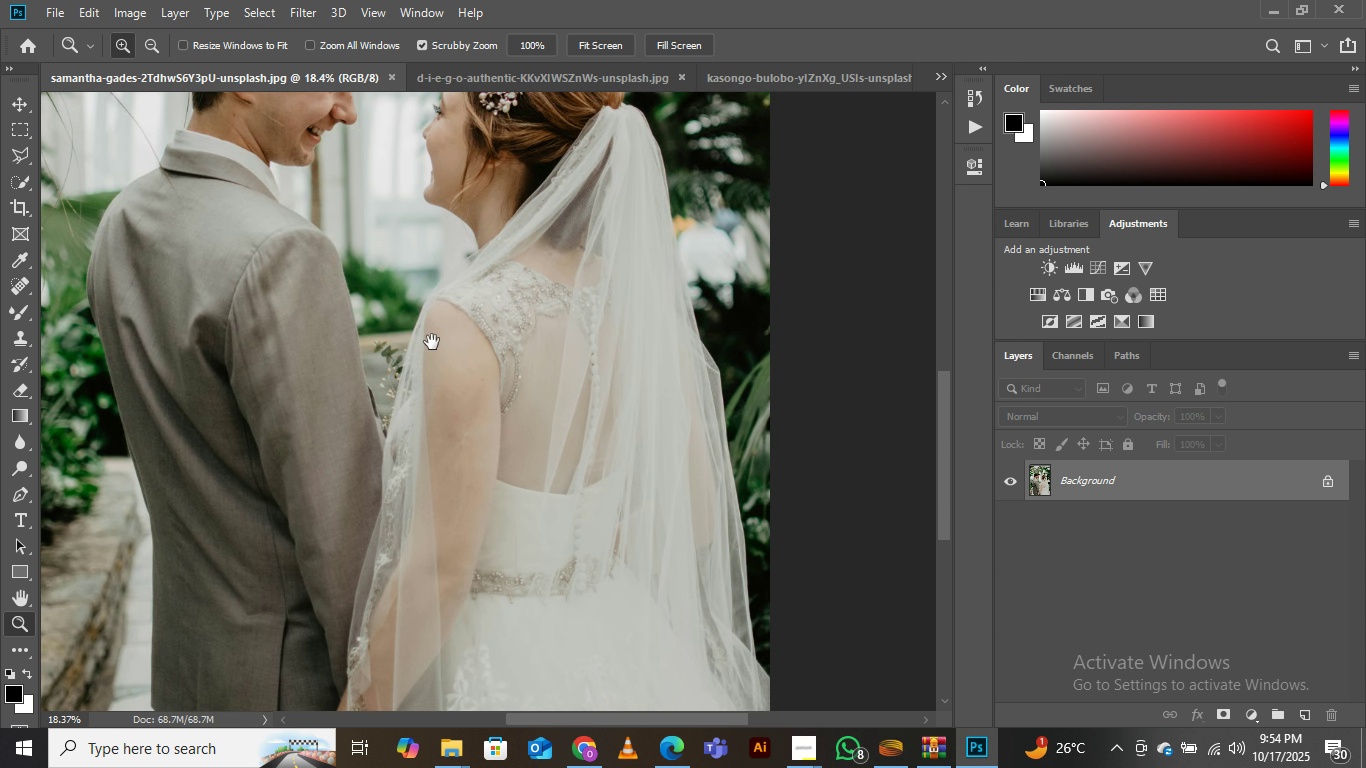 
hold_key(key=Space, duration=0.97)
 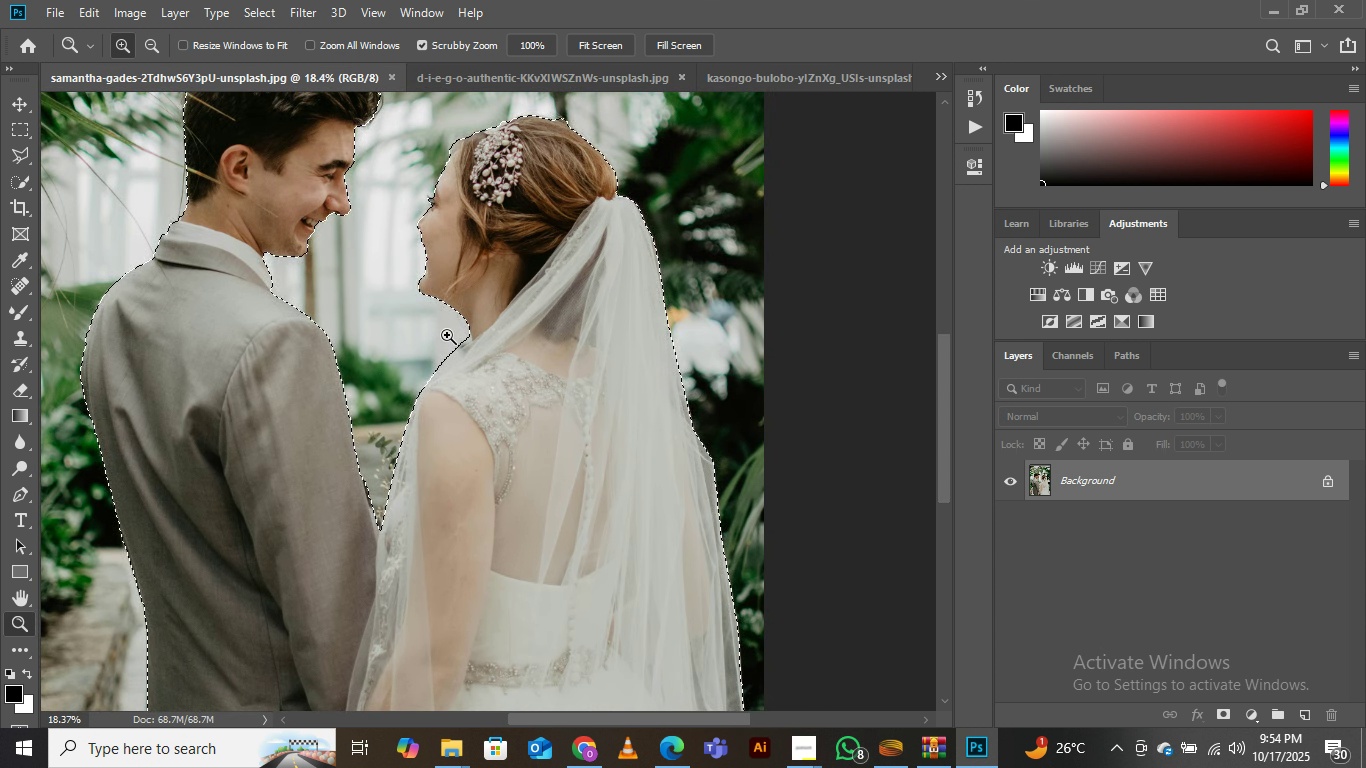 
wait(12.24)
 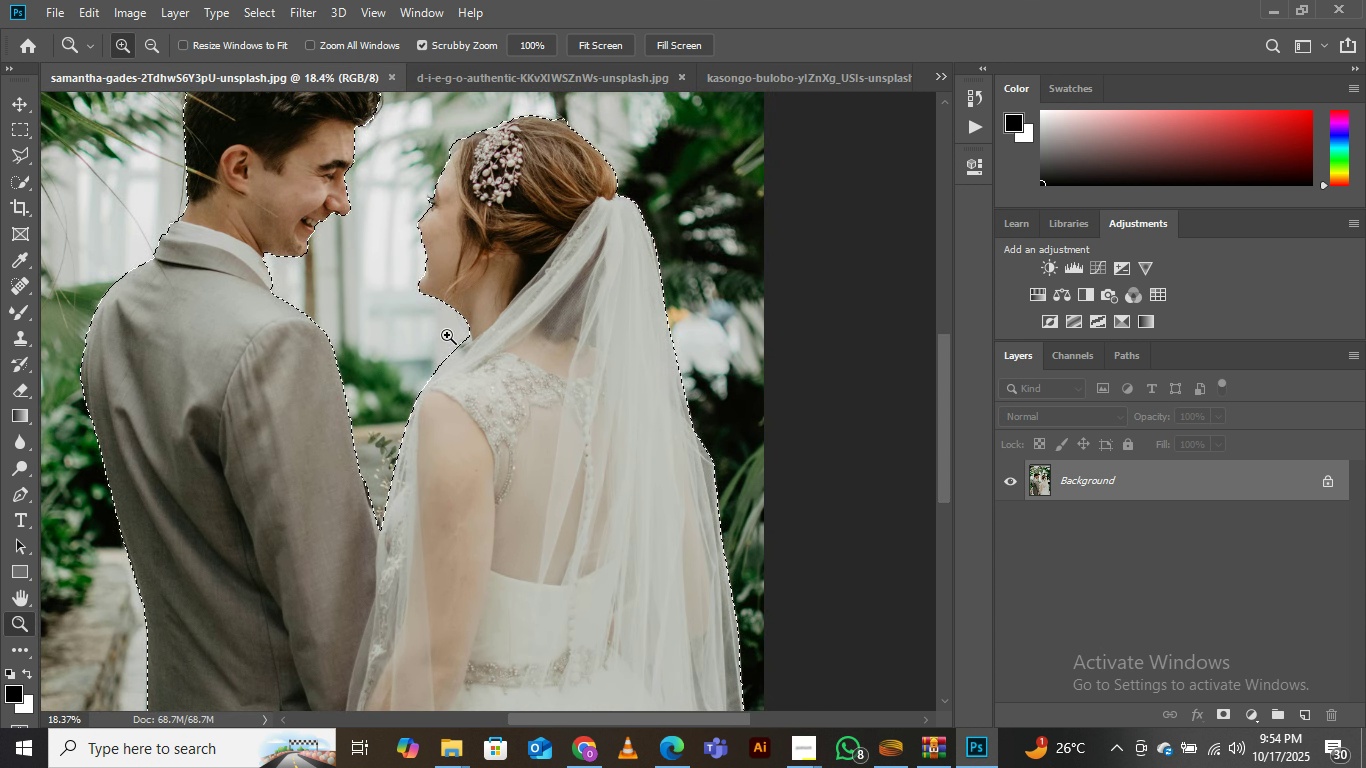 
key(Control+Minus)
 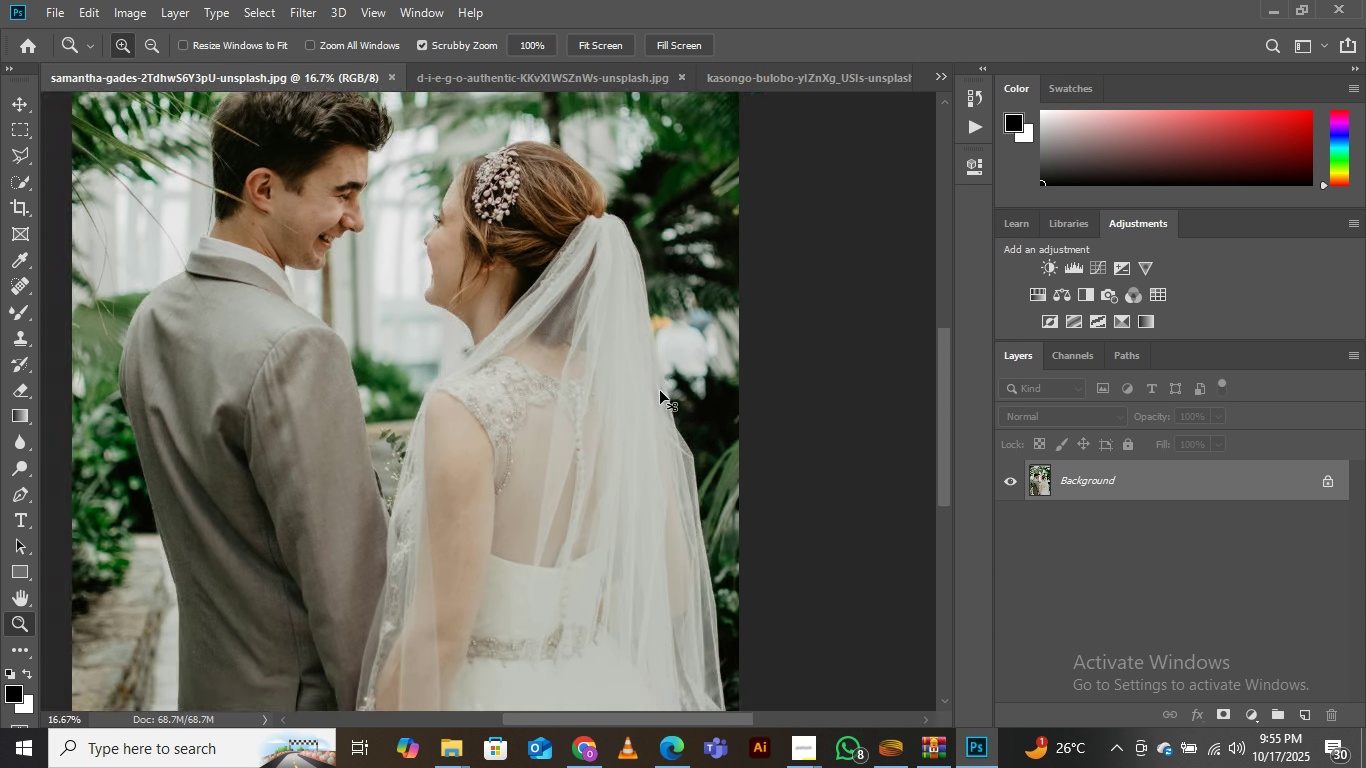 
key(Control+Minus)
 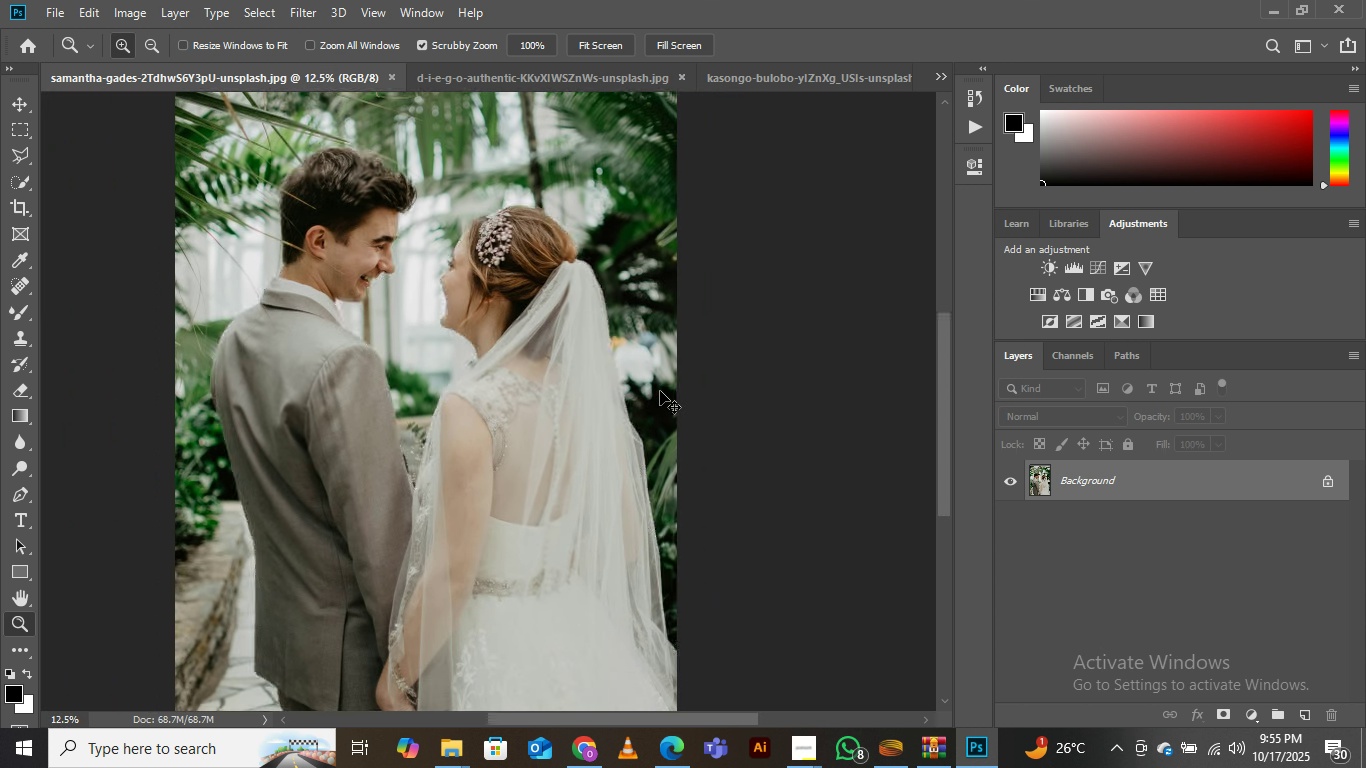 
key(Control+Equal)
 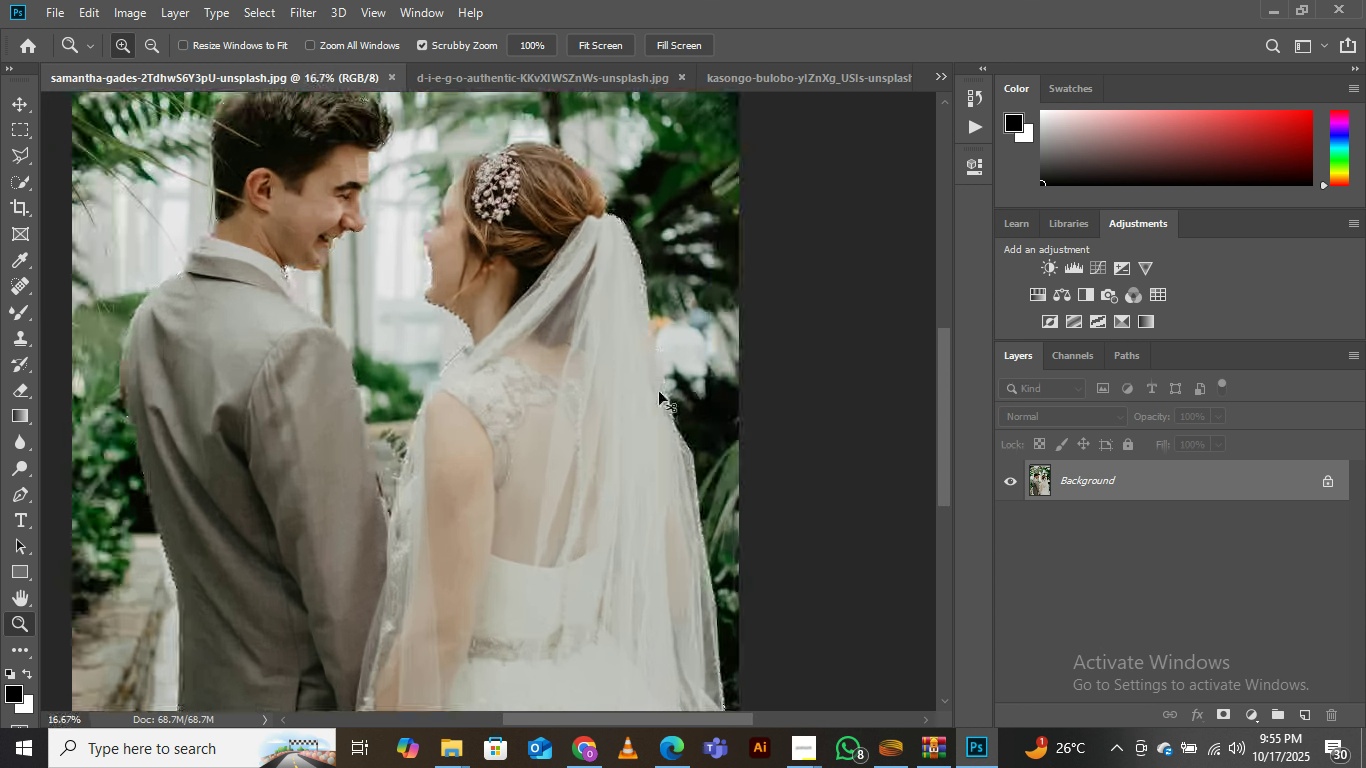 
key(Control+Equal)
 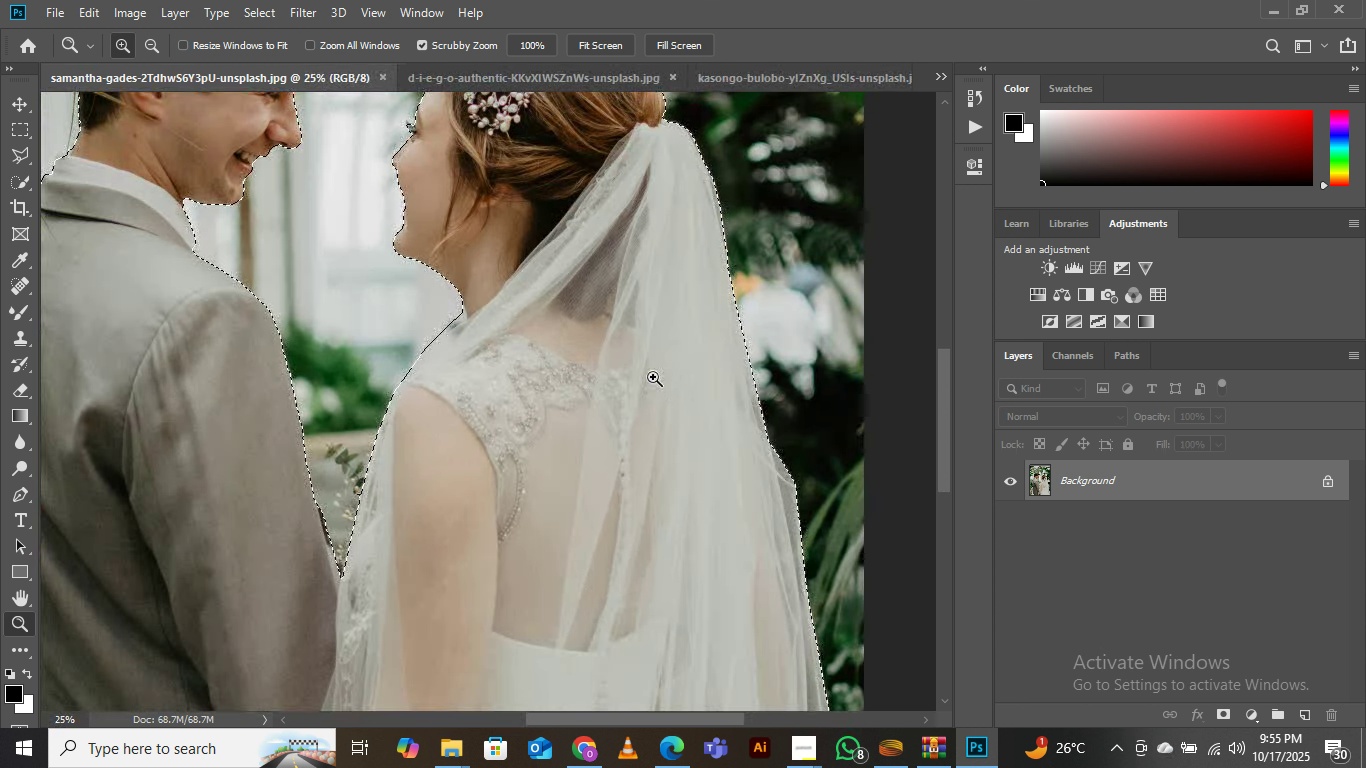 
hold_key(key=Space, duration=1.36)
 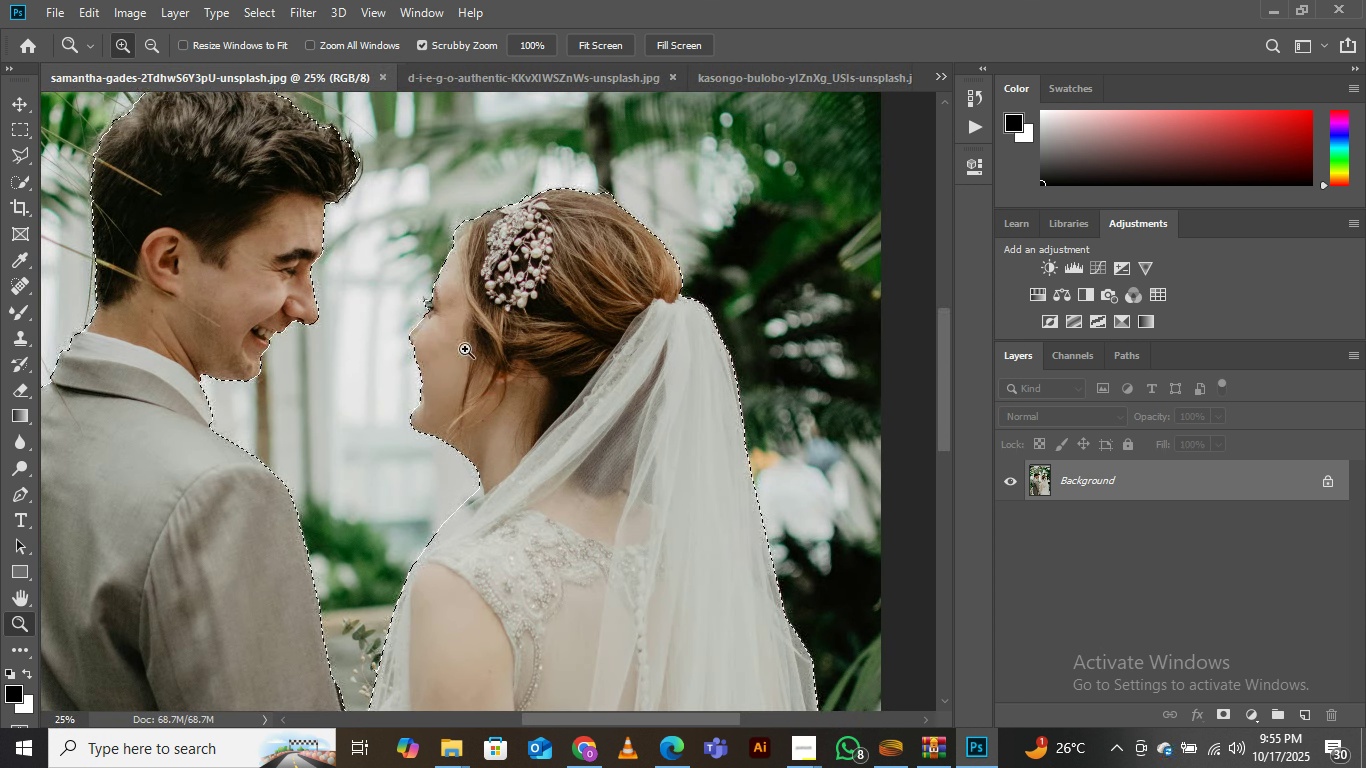 
hold_key(key=Space, duration=1.53)
 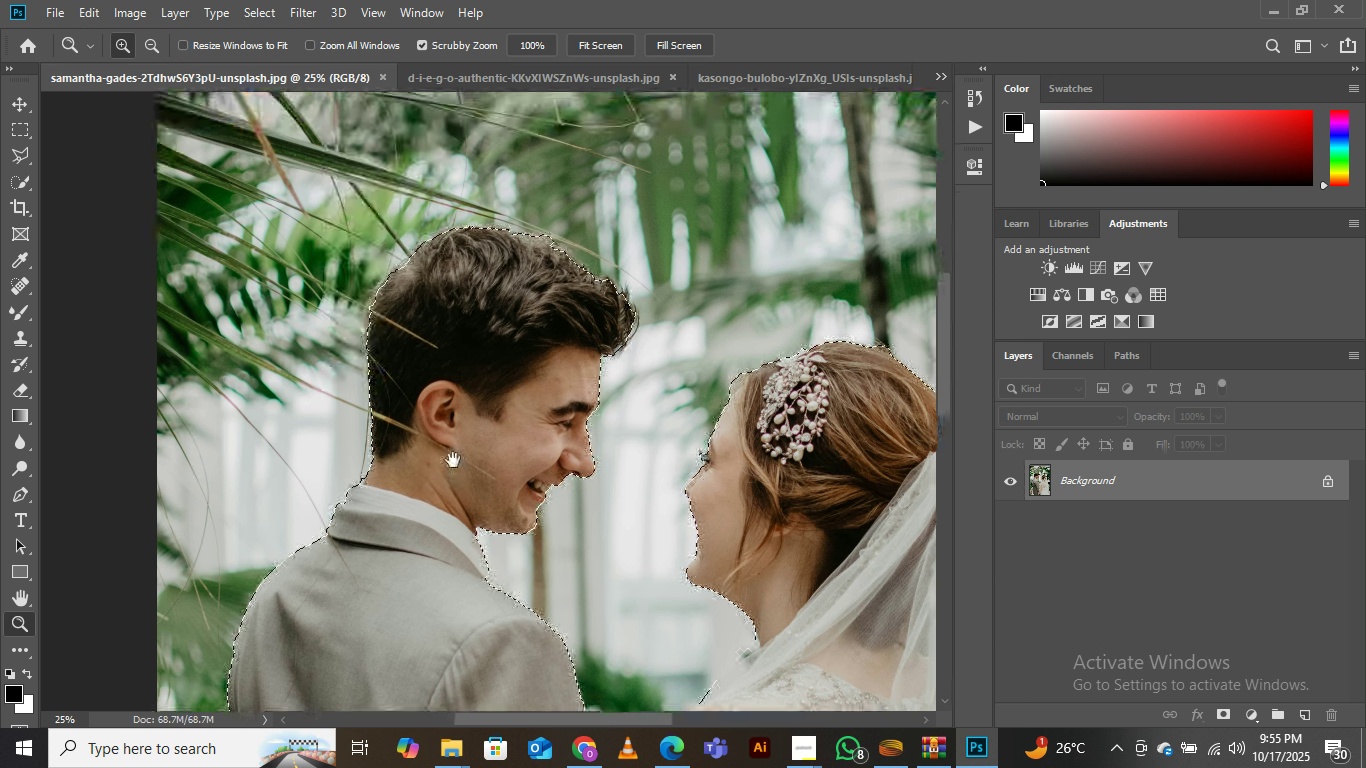 
hold_key(key=Space, duration=1.51)
 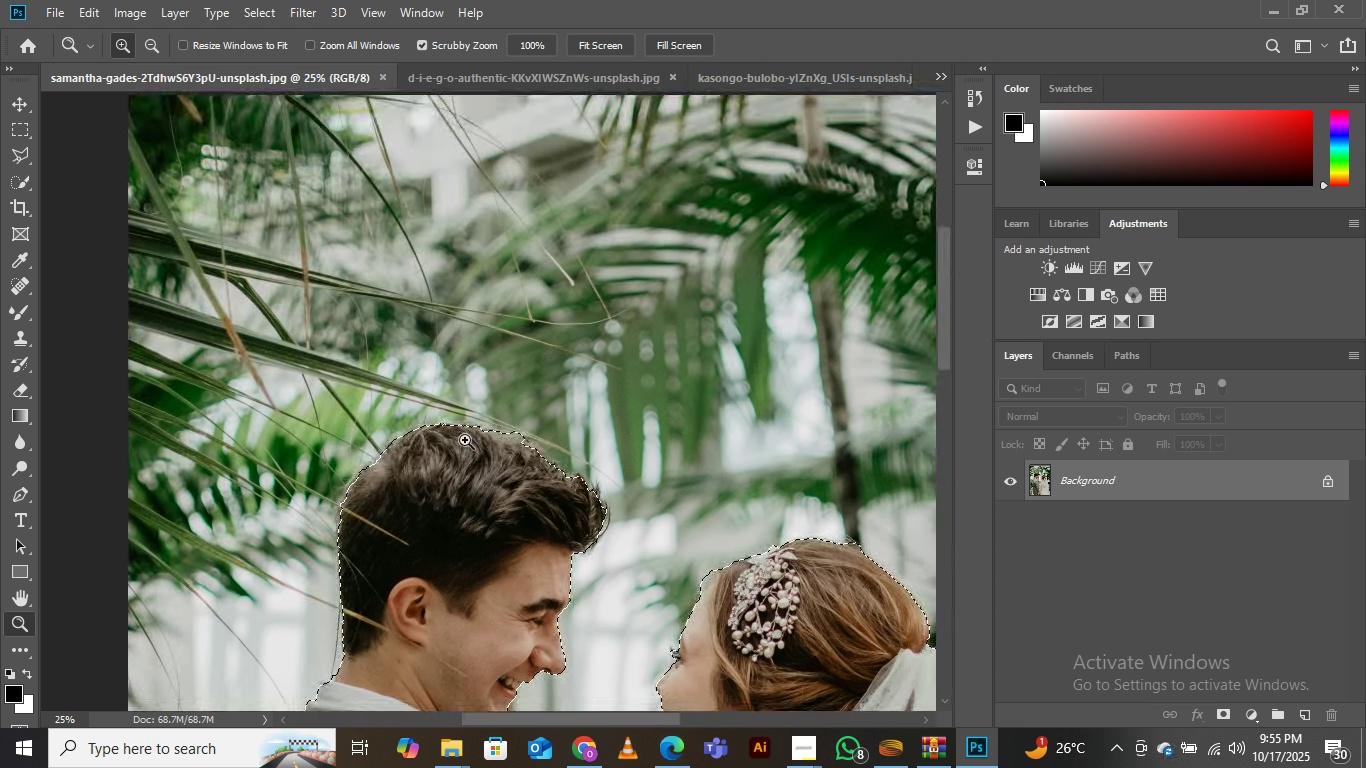 
hold_key(key=Space, duration=0.62)
 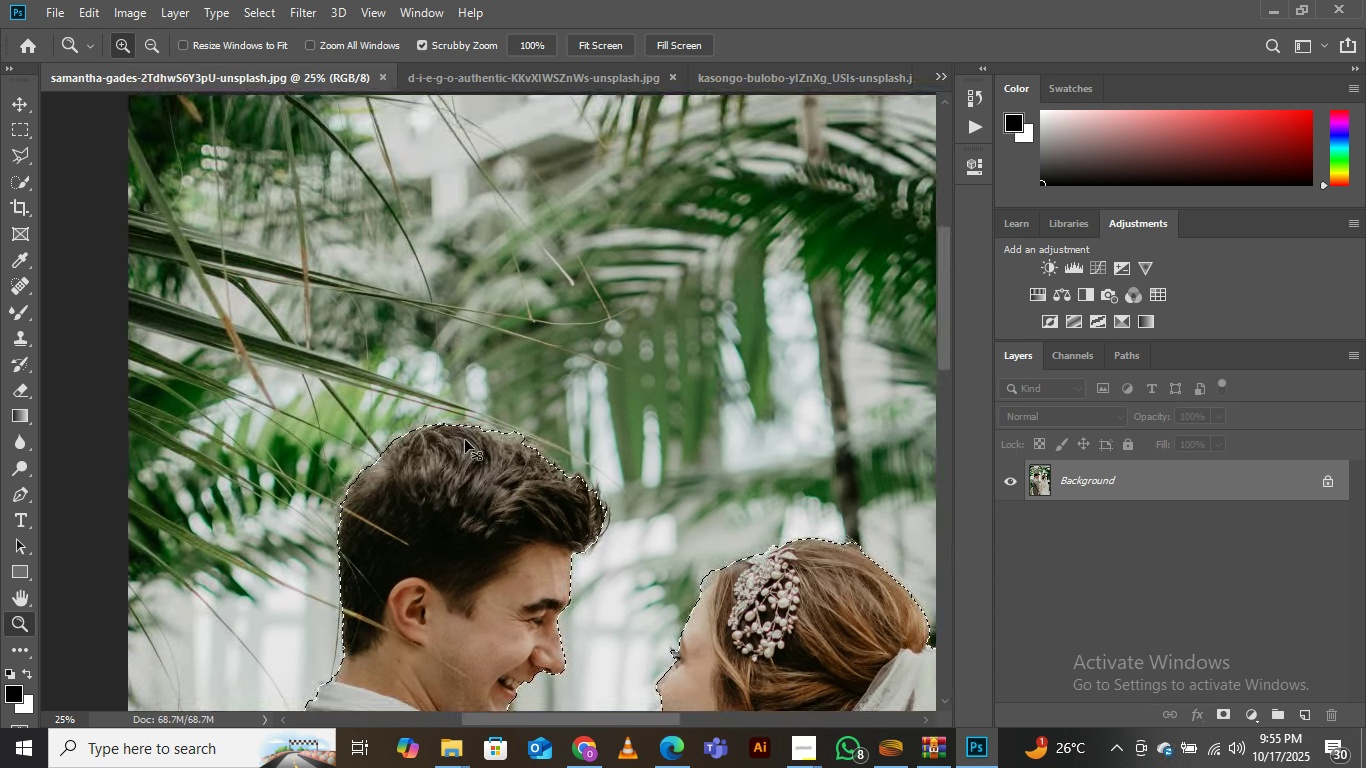 
key(Control+Minus)
 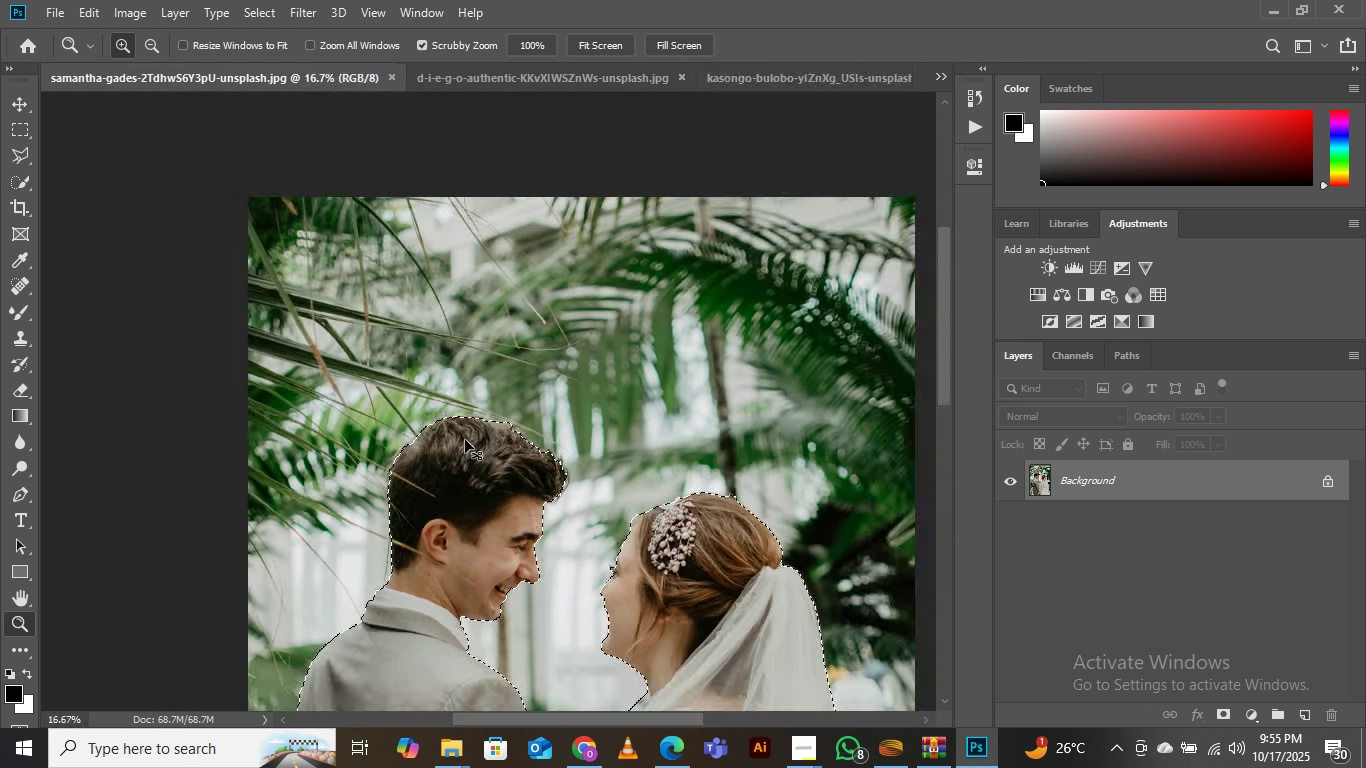 
key(Control+Minus)
 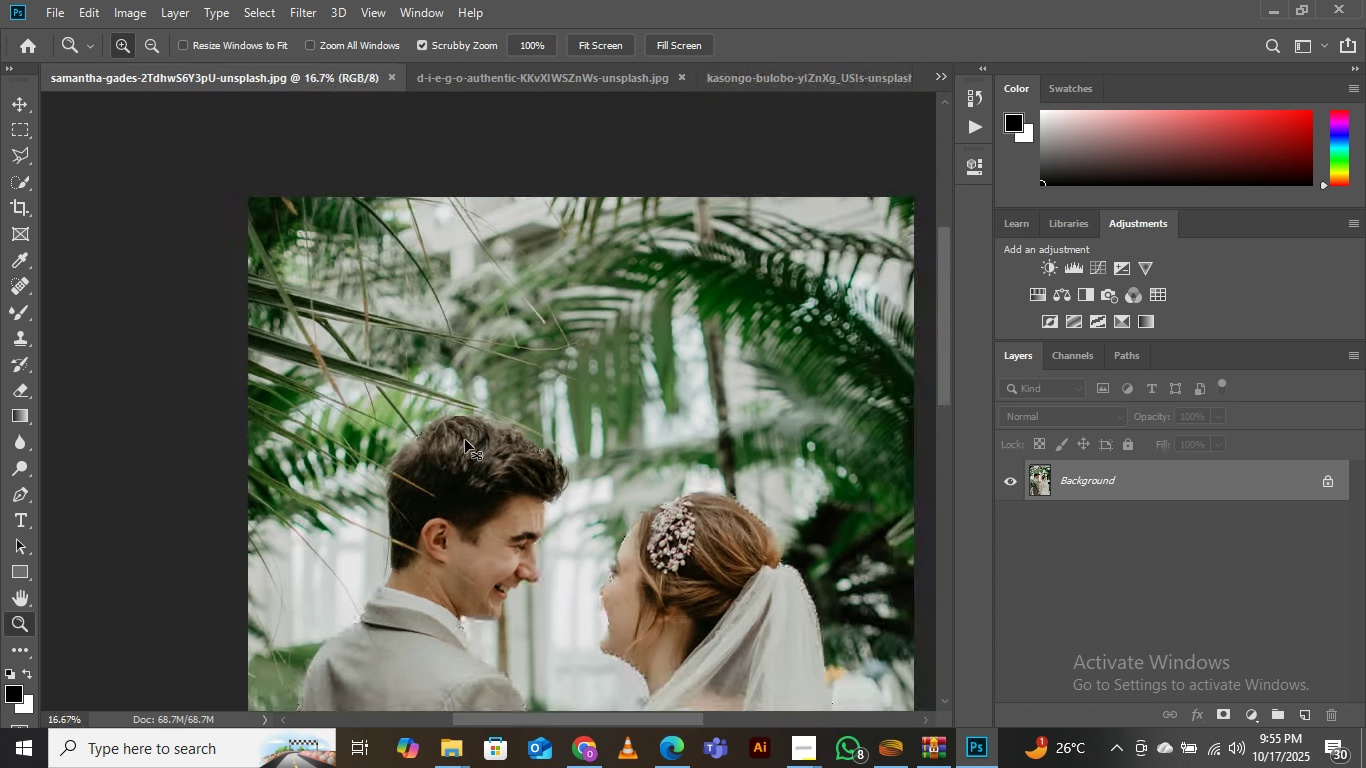 
key(Control+Minus)
 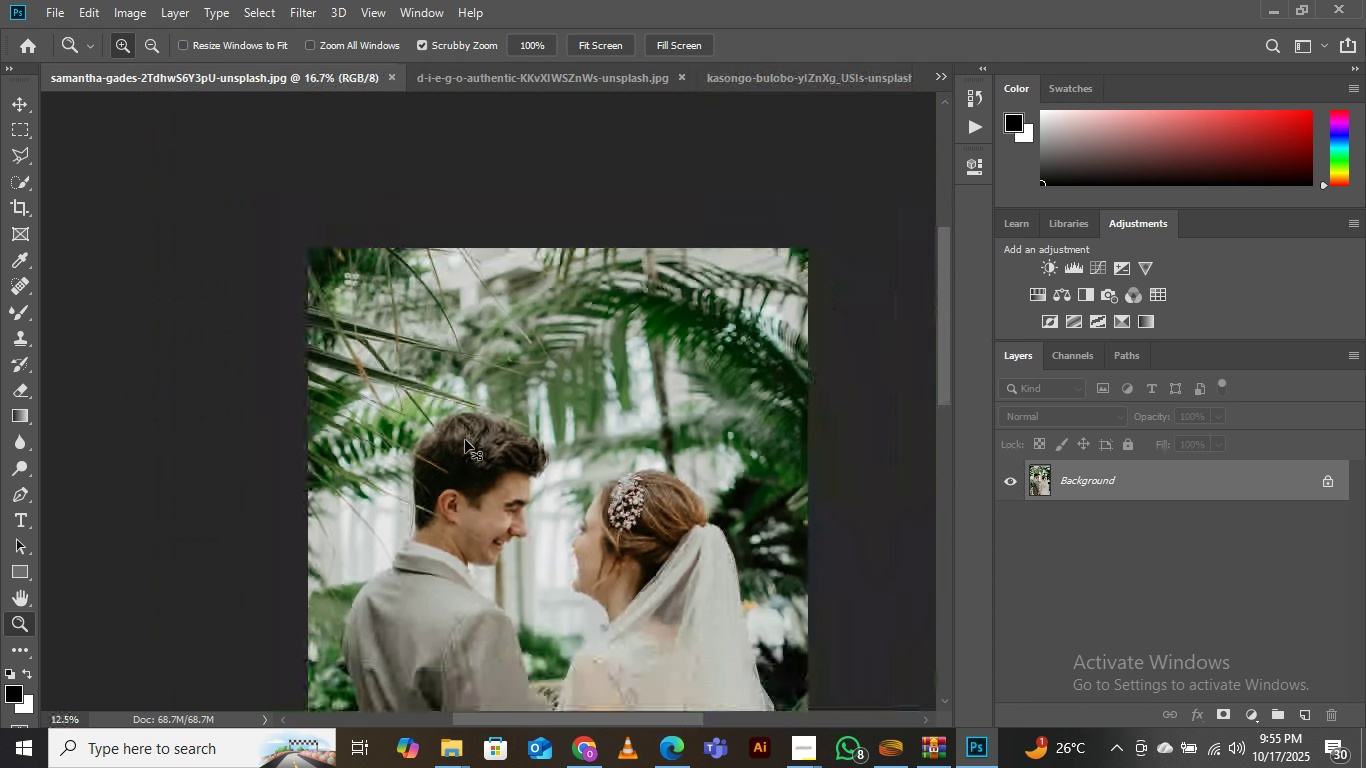 
key(Control+Minus)
 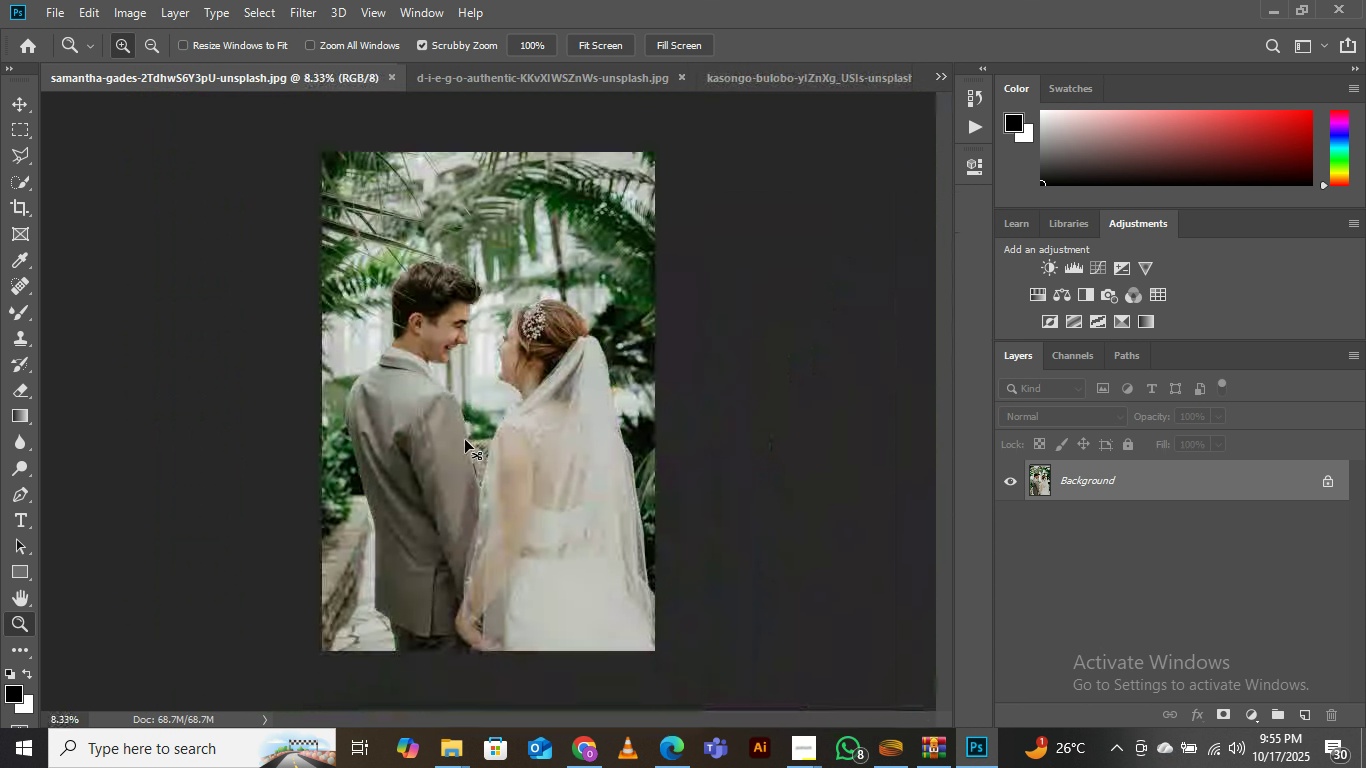 
key(Control+Minus)
 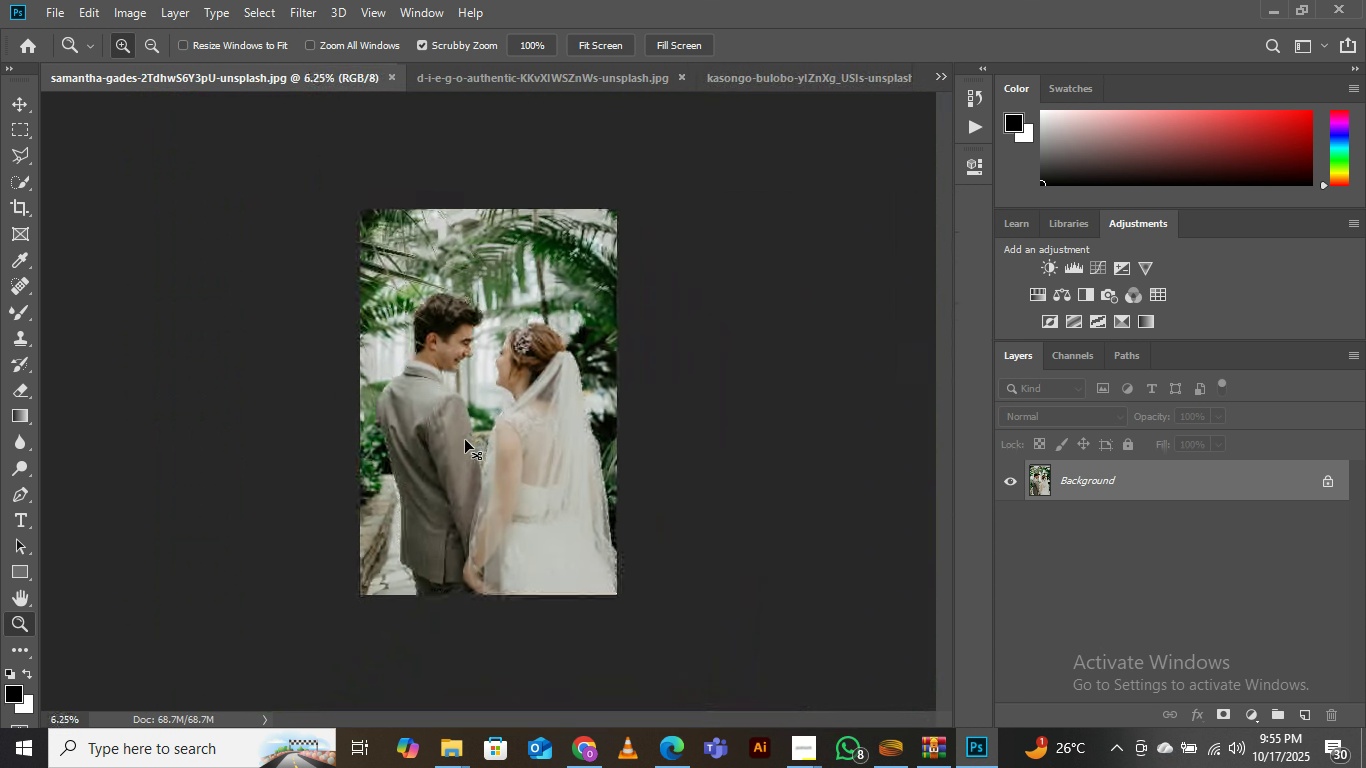 
key(Control+Equal)
 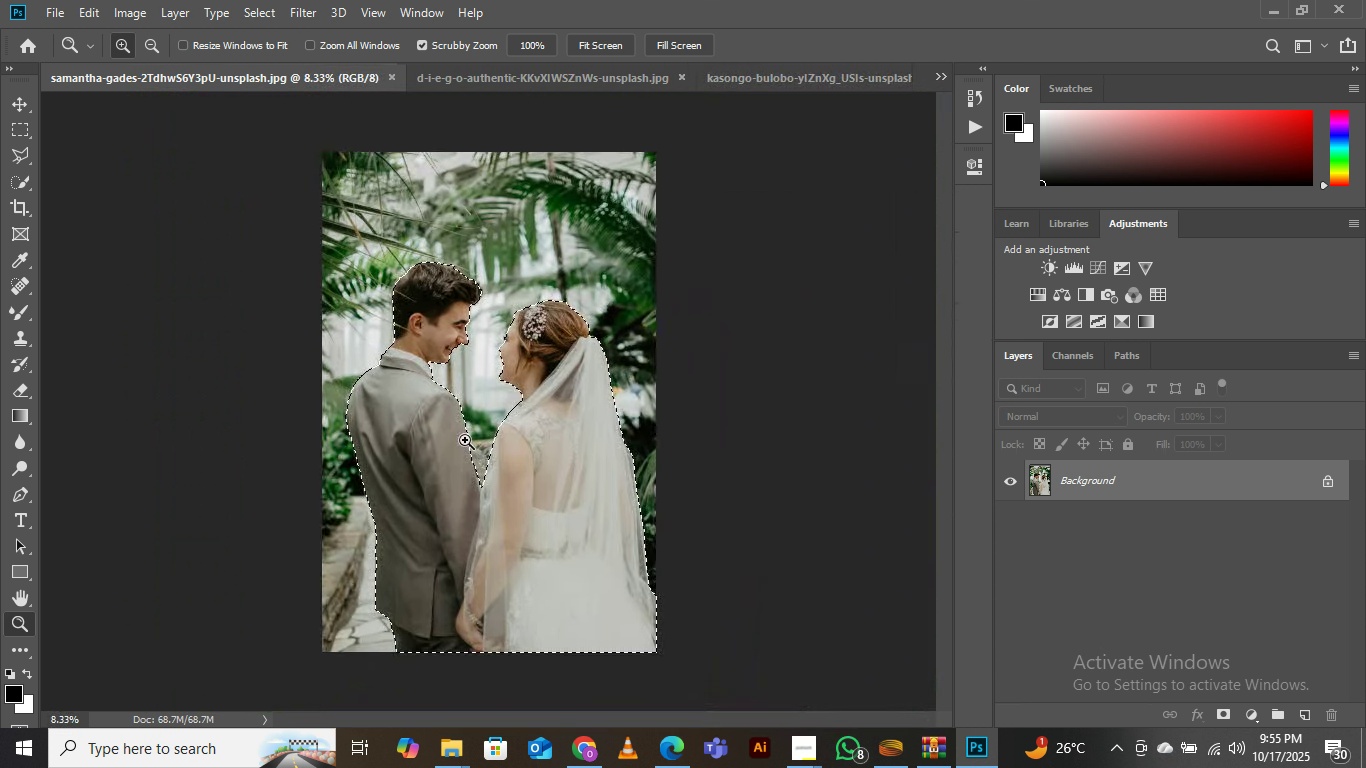 
key(L)
 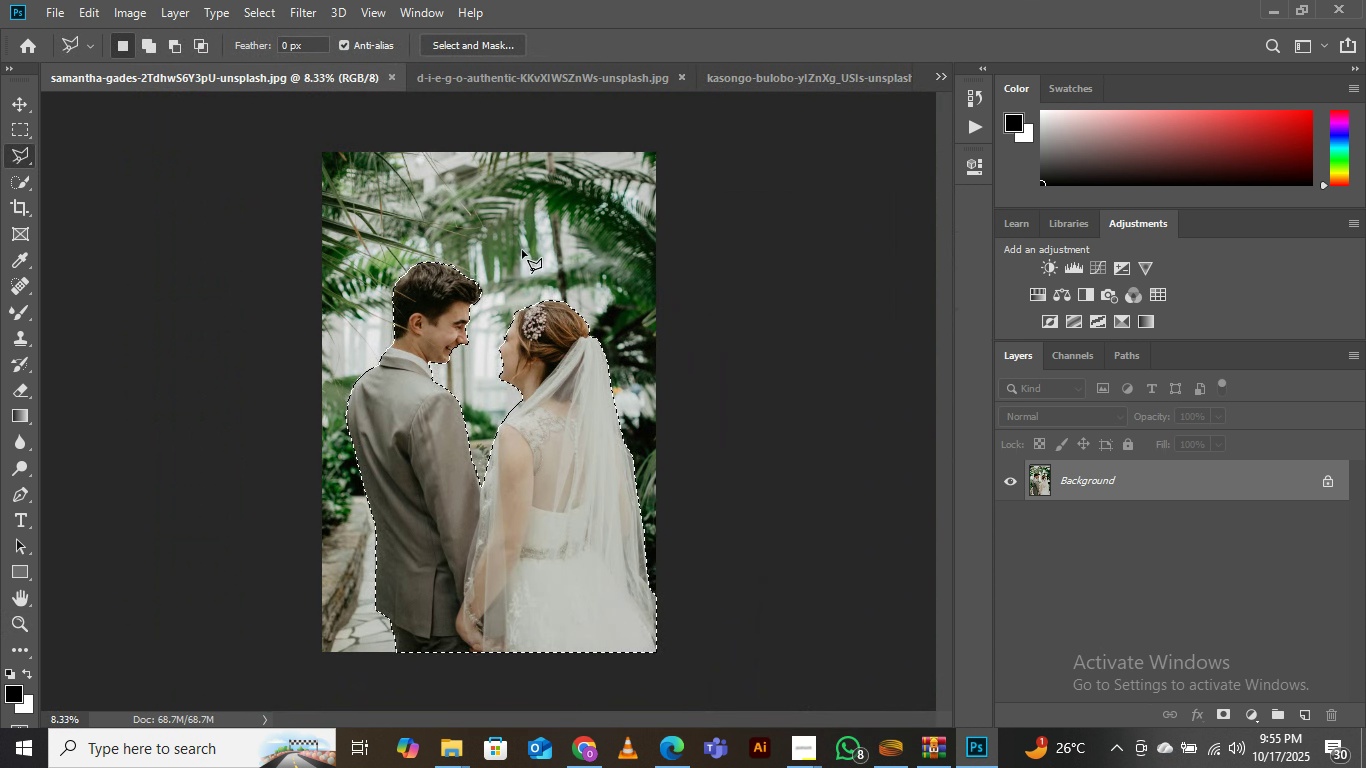 
right_click([510, 228])
 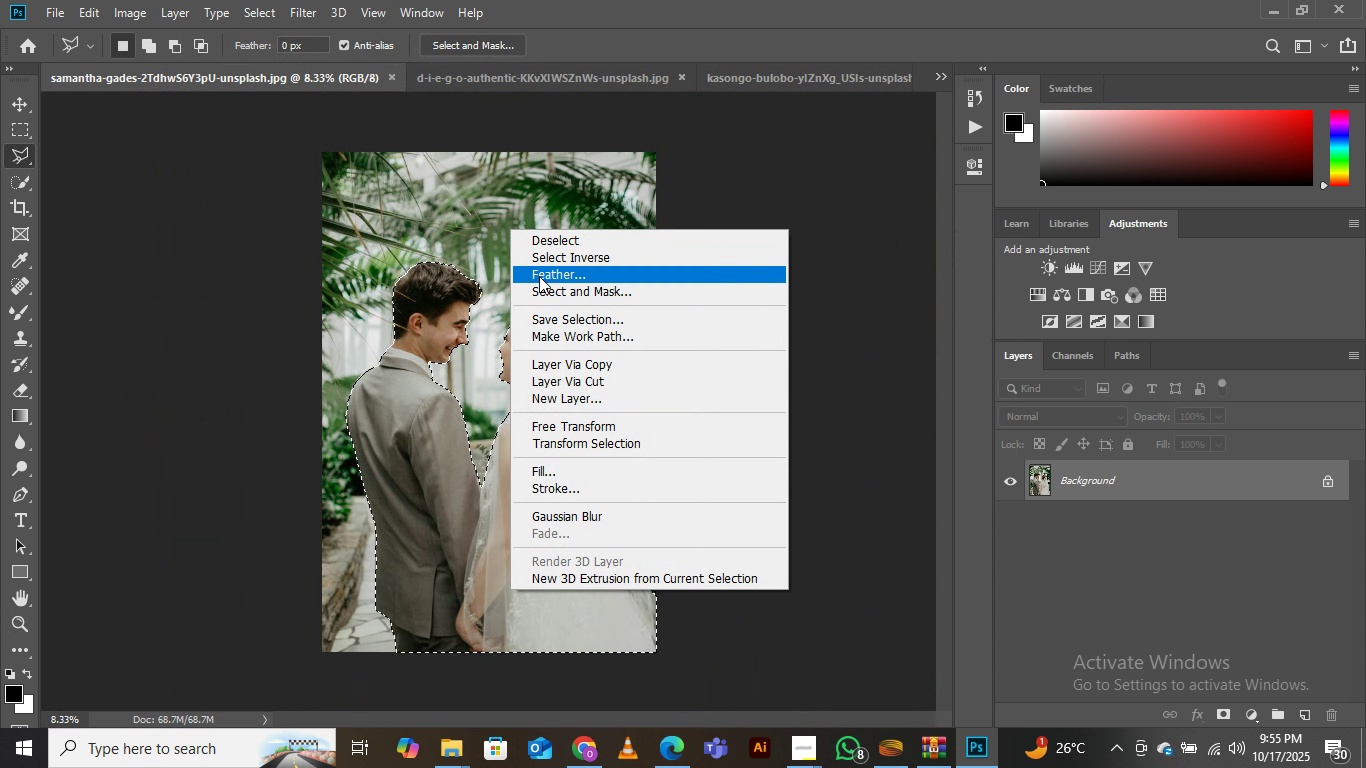 
left_click([539, 276])
 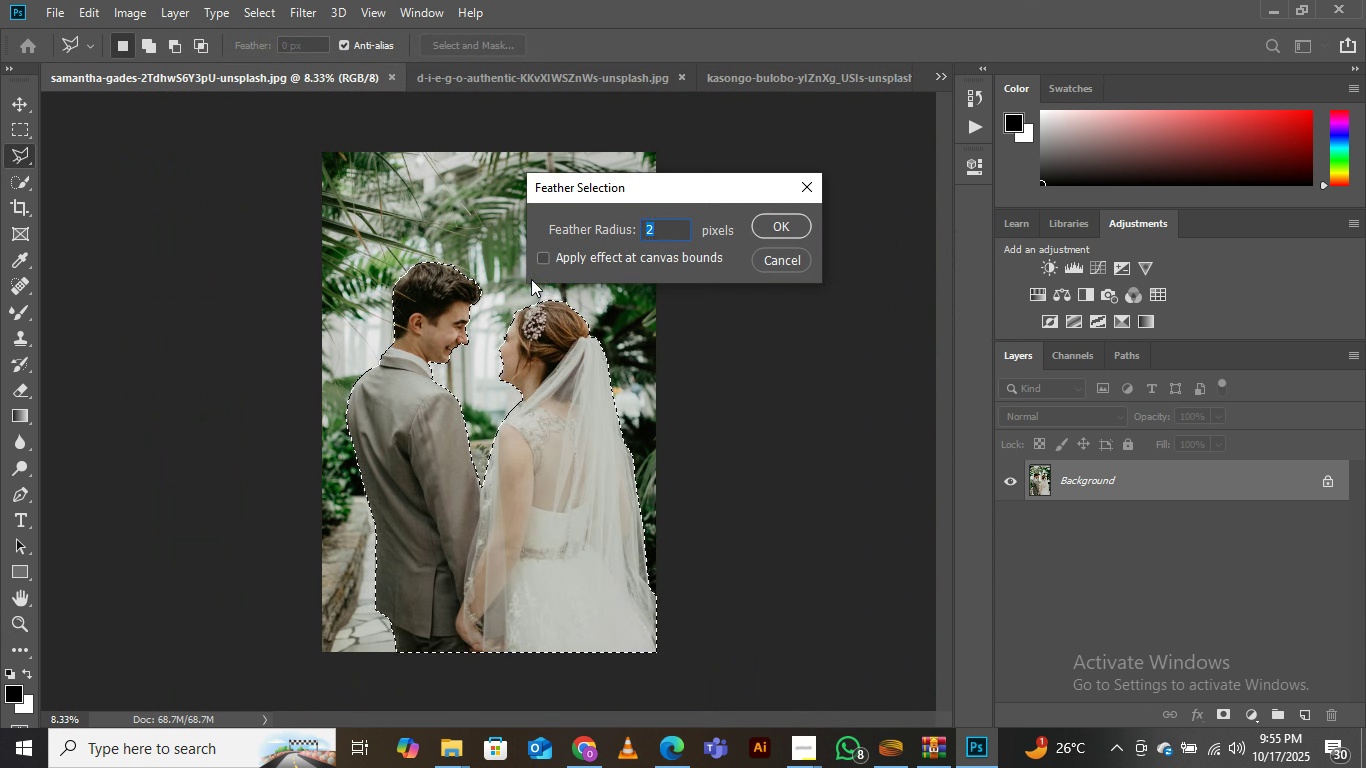 
key(Enter)
 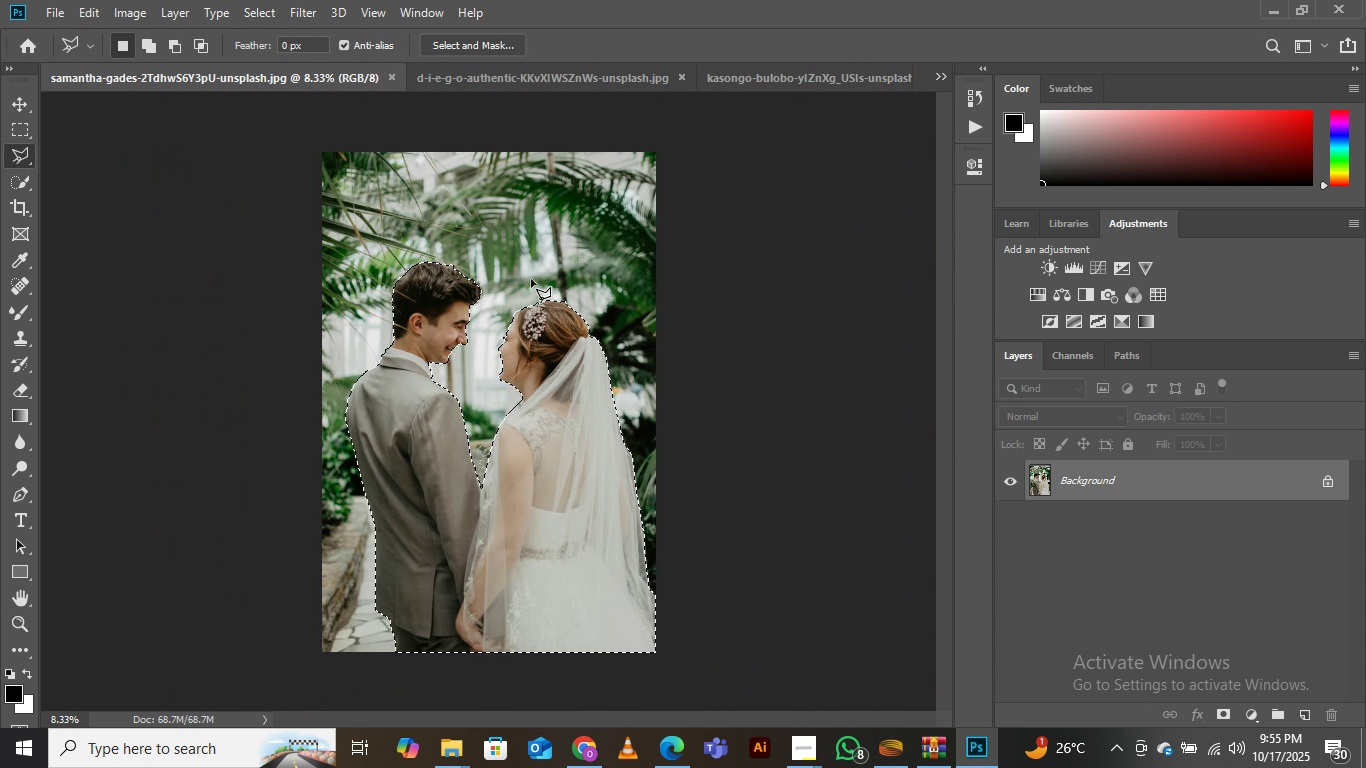 
key(Control+J)
 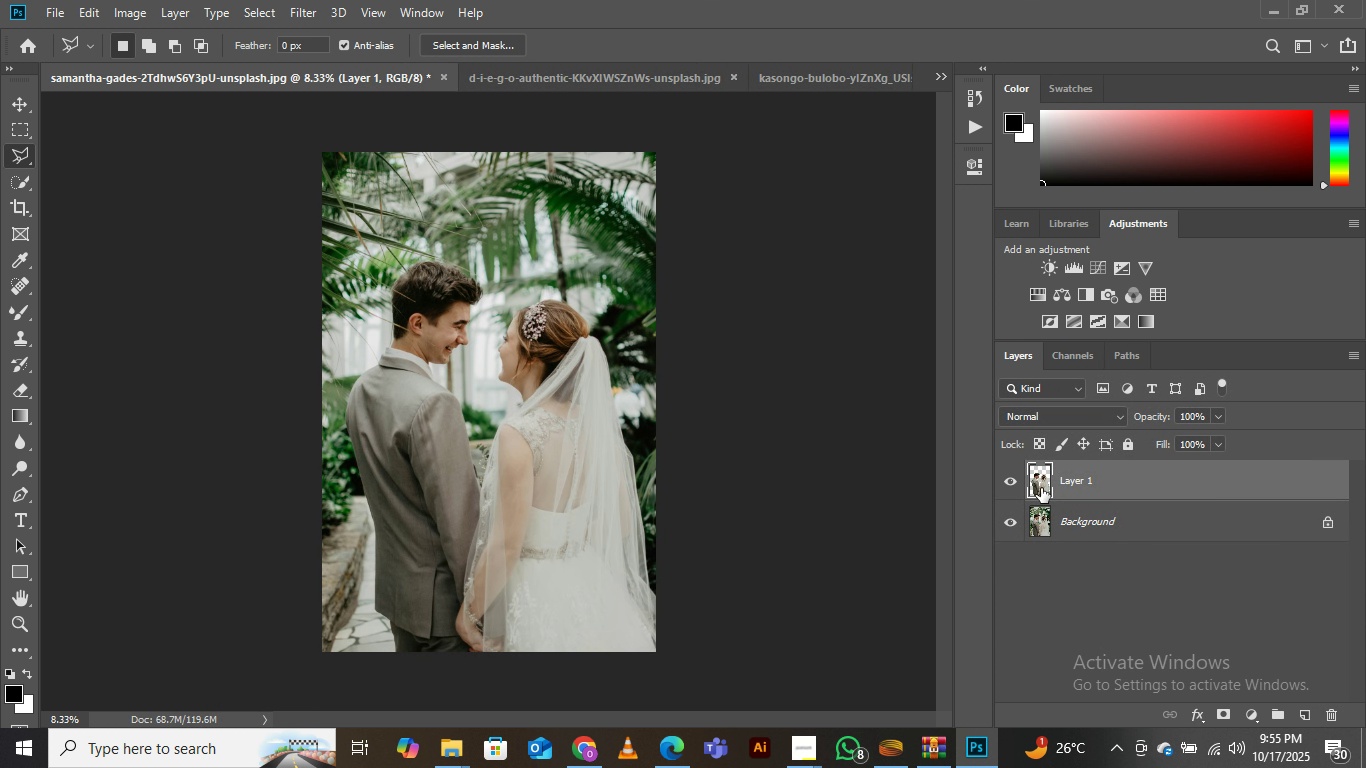 
hold_key(key=ControlLeft, duration=1.53)
 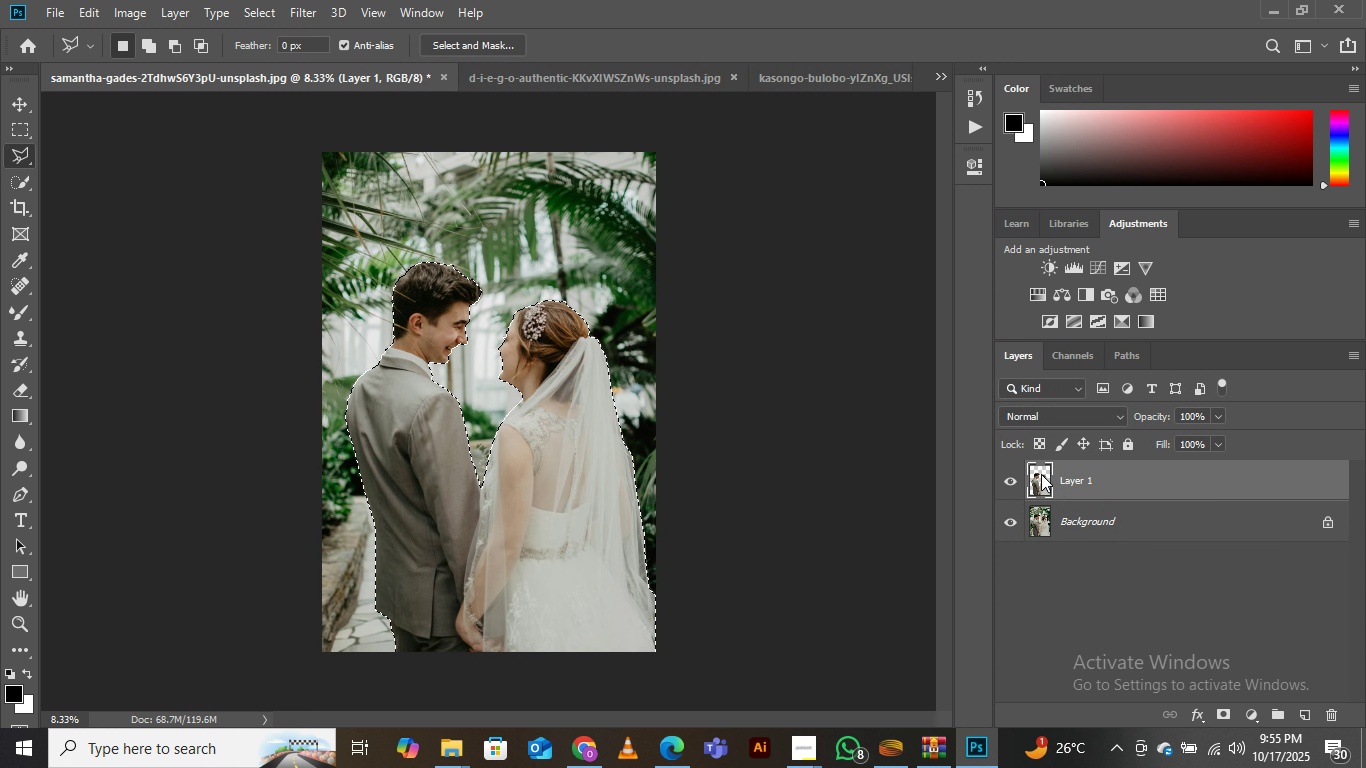 
hold_key(key=ControlLeft, duration=0.38)
left_click([1041, 474])
 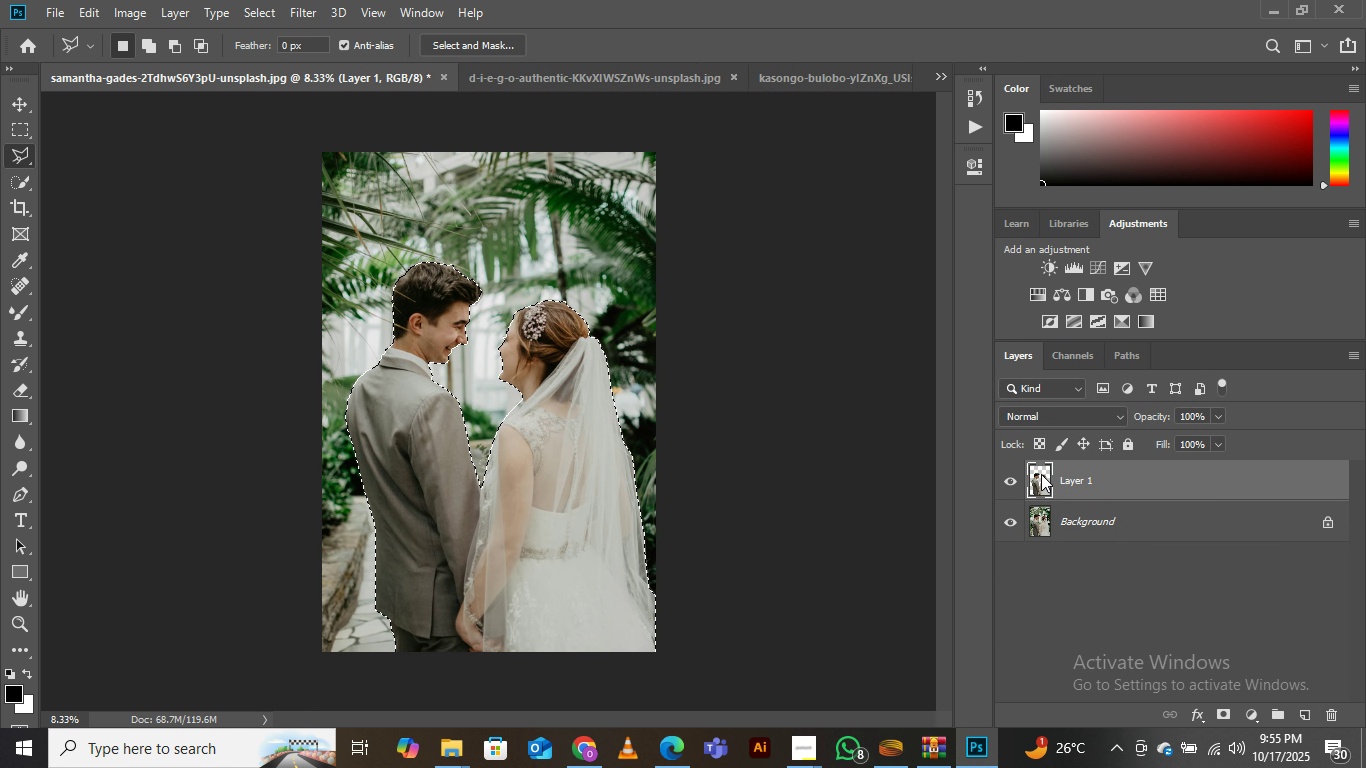 
right_click([502, 251])
 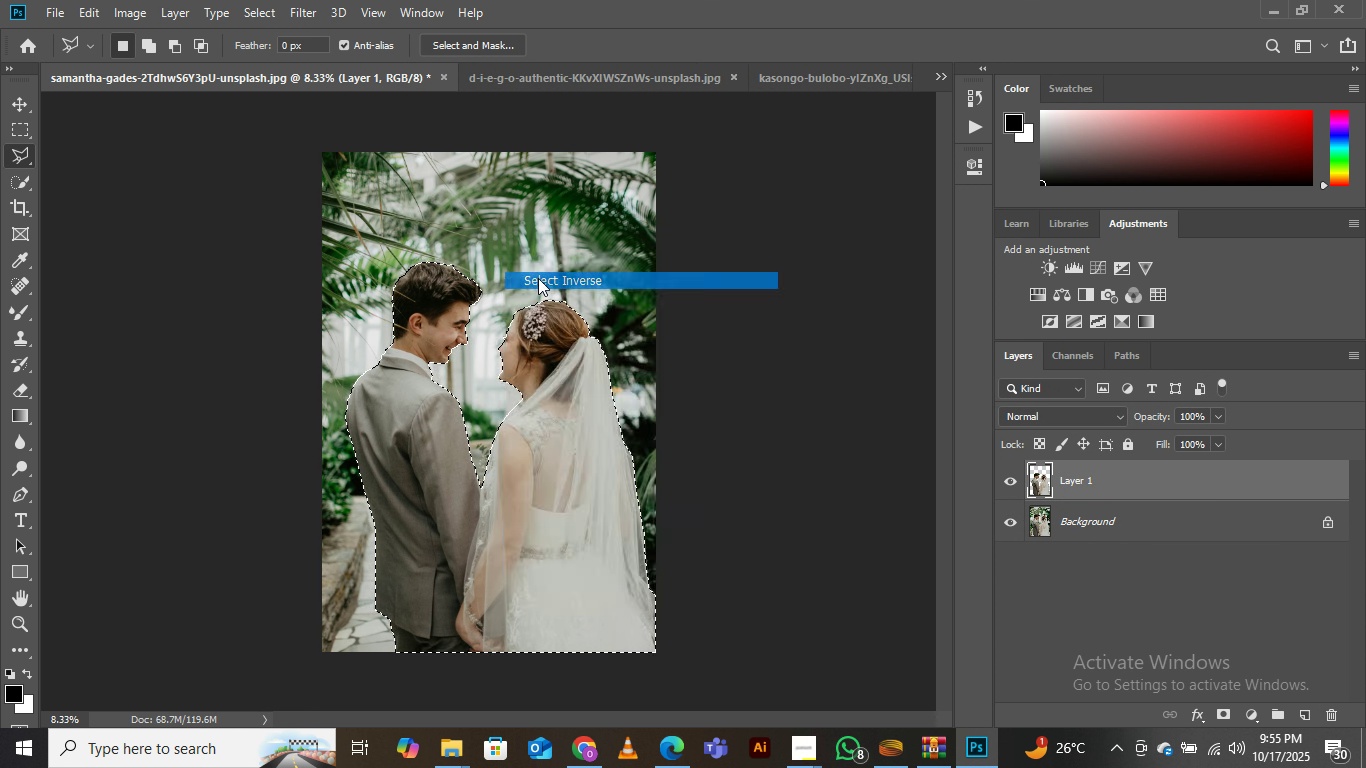 
left_click([533, 275])
 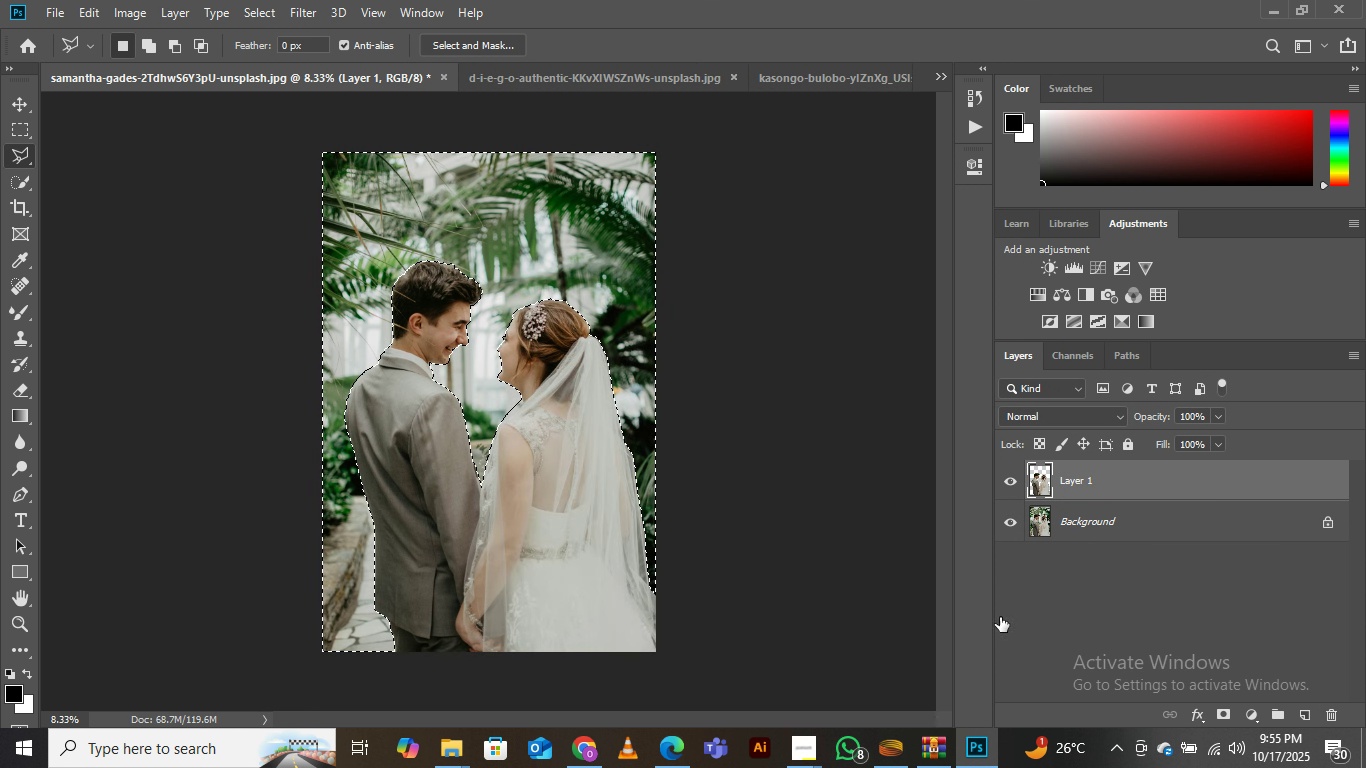 
key(Control+ControlLeft)
 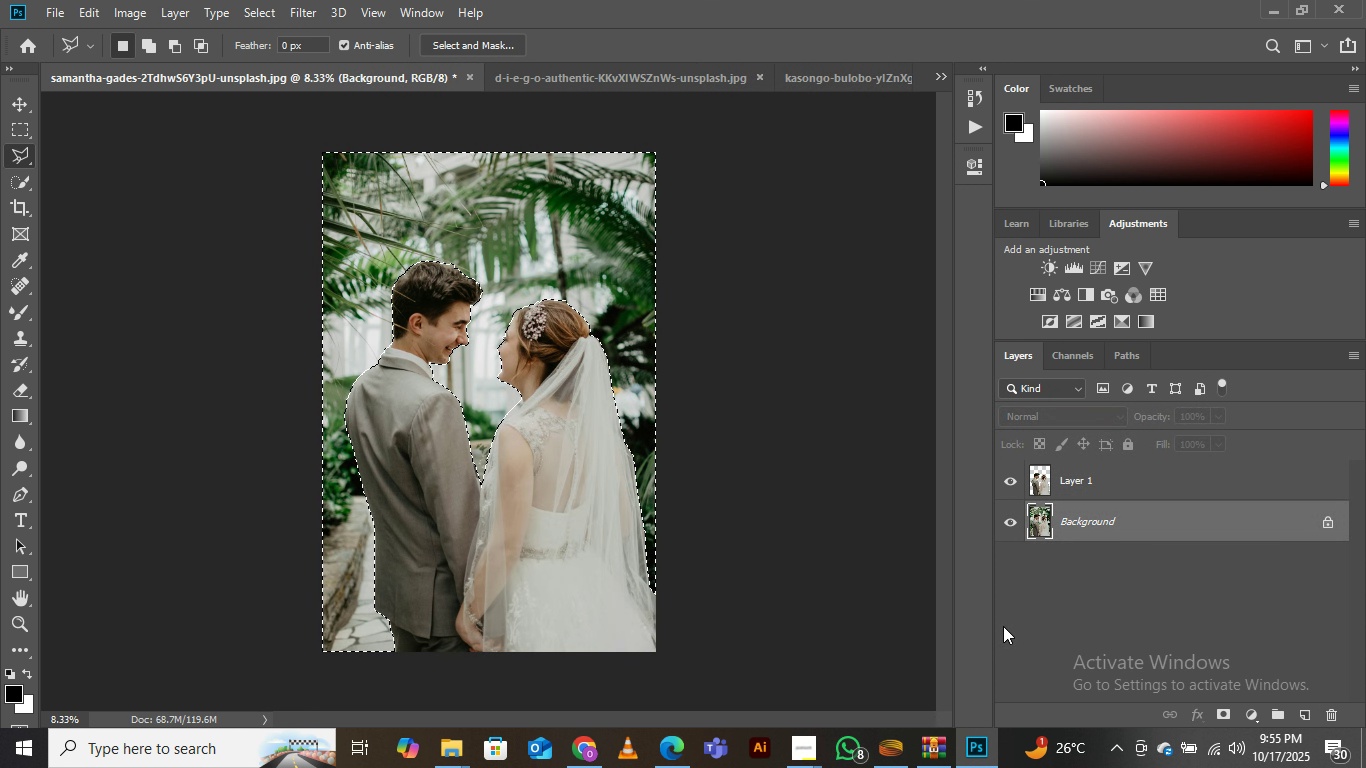 
key(Control+J)
 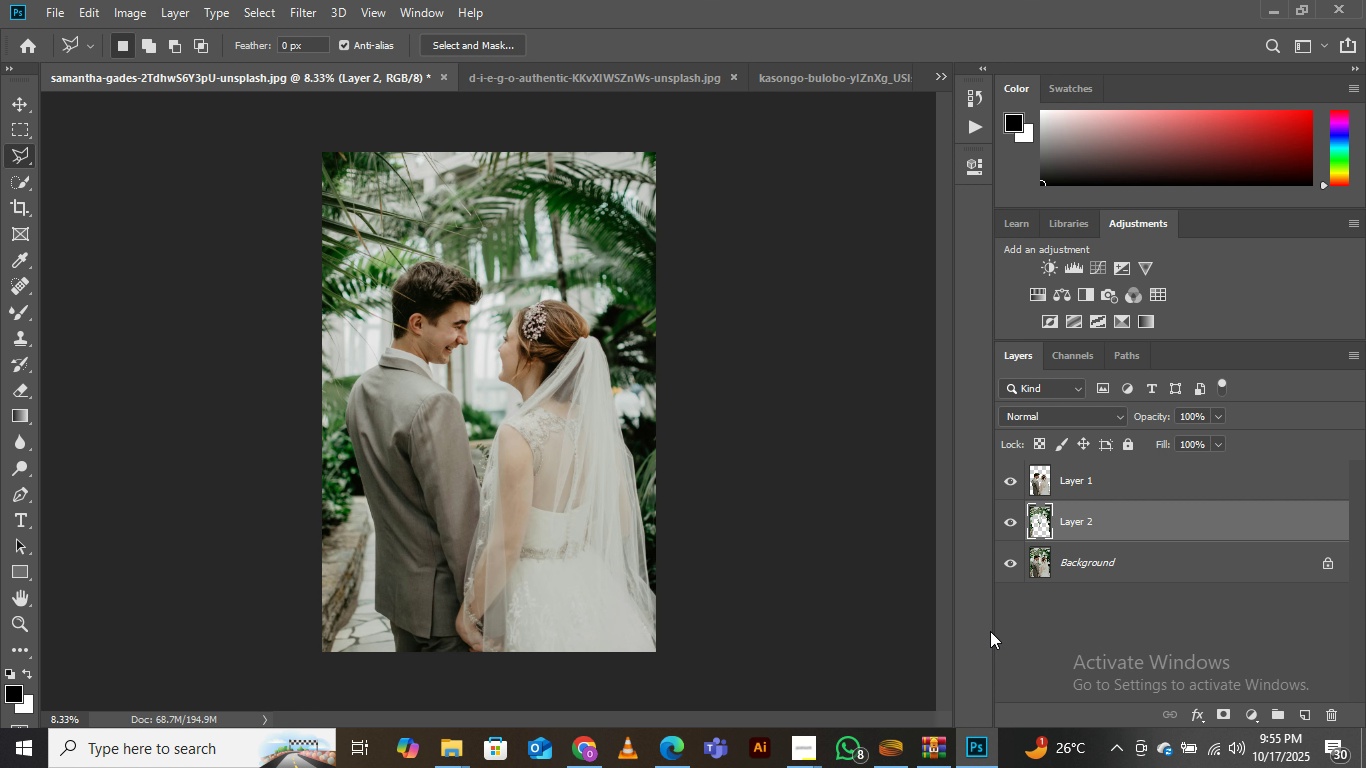 
wait(9.23)
 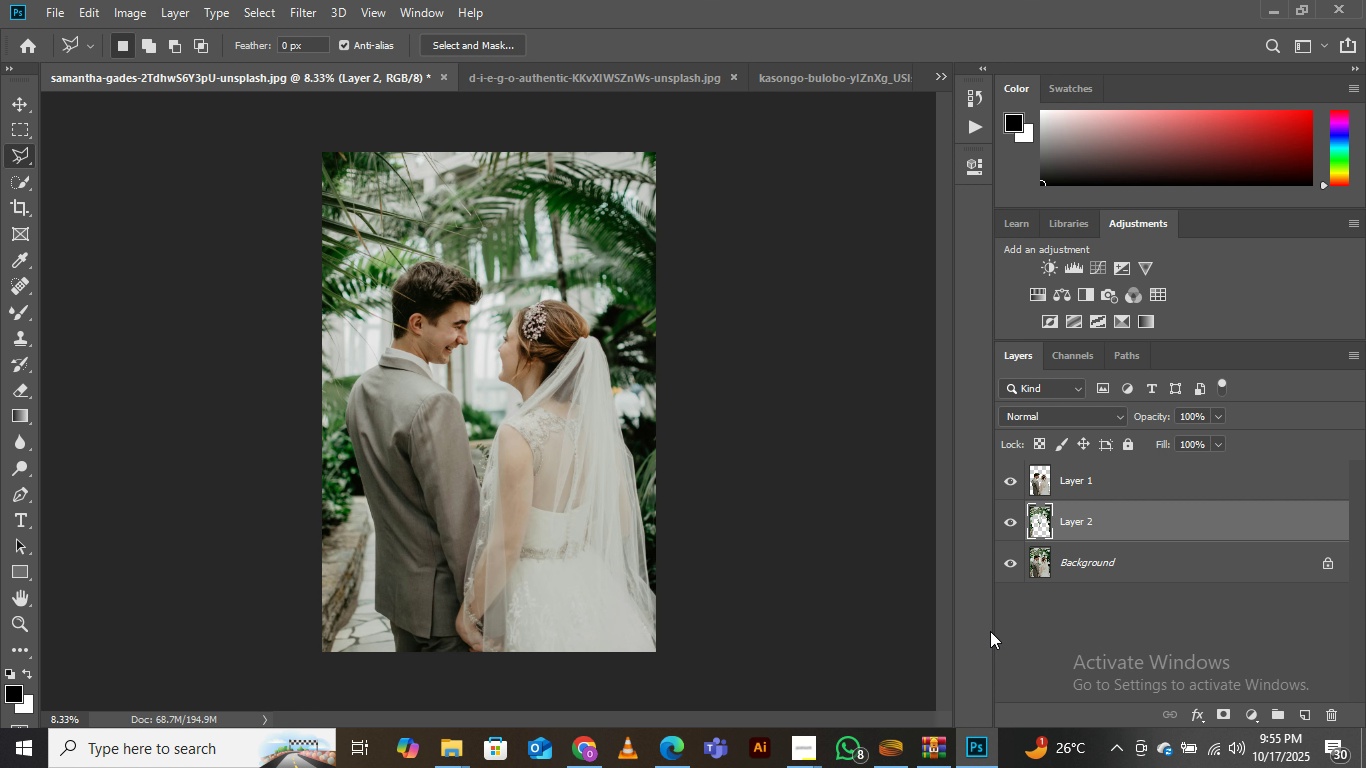 
left_click([944, 73])
 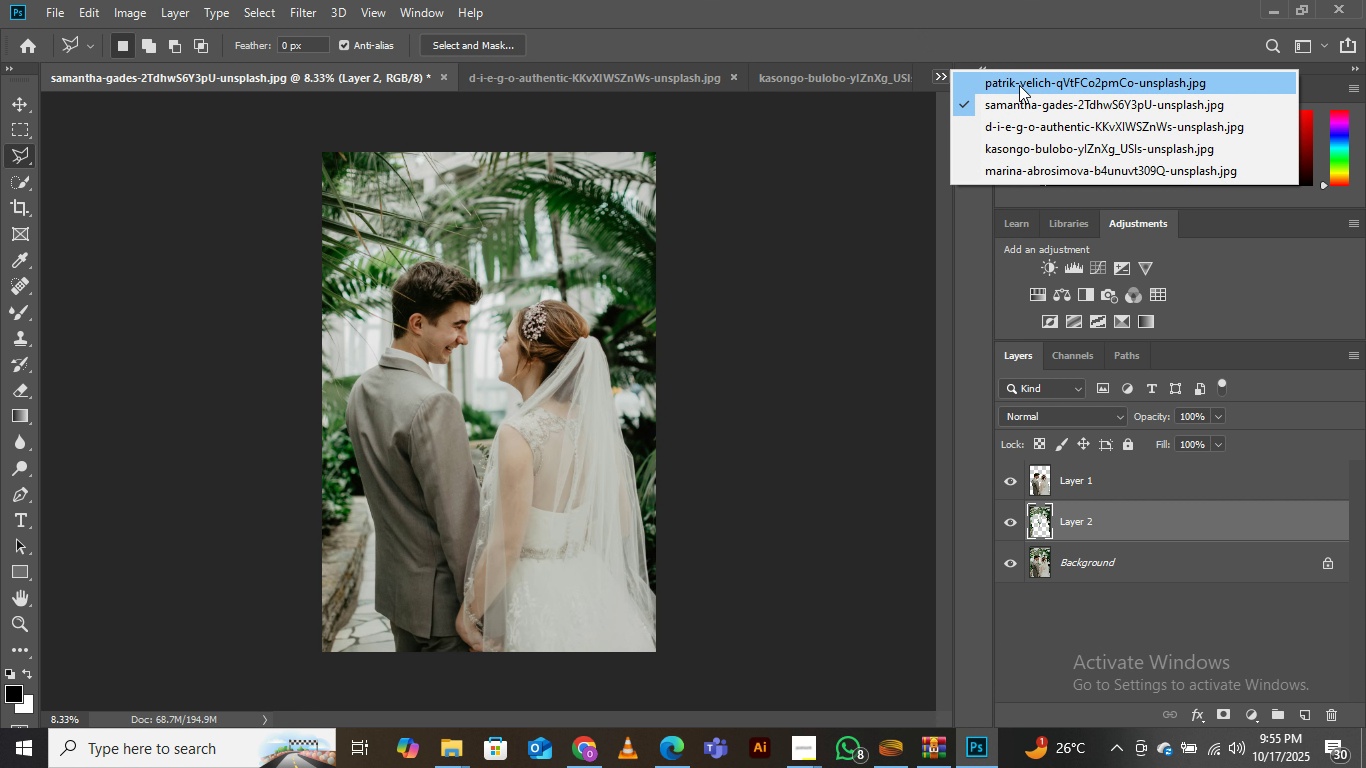 
left_click([1019, 85])
 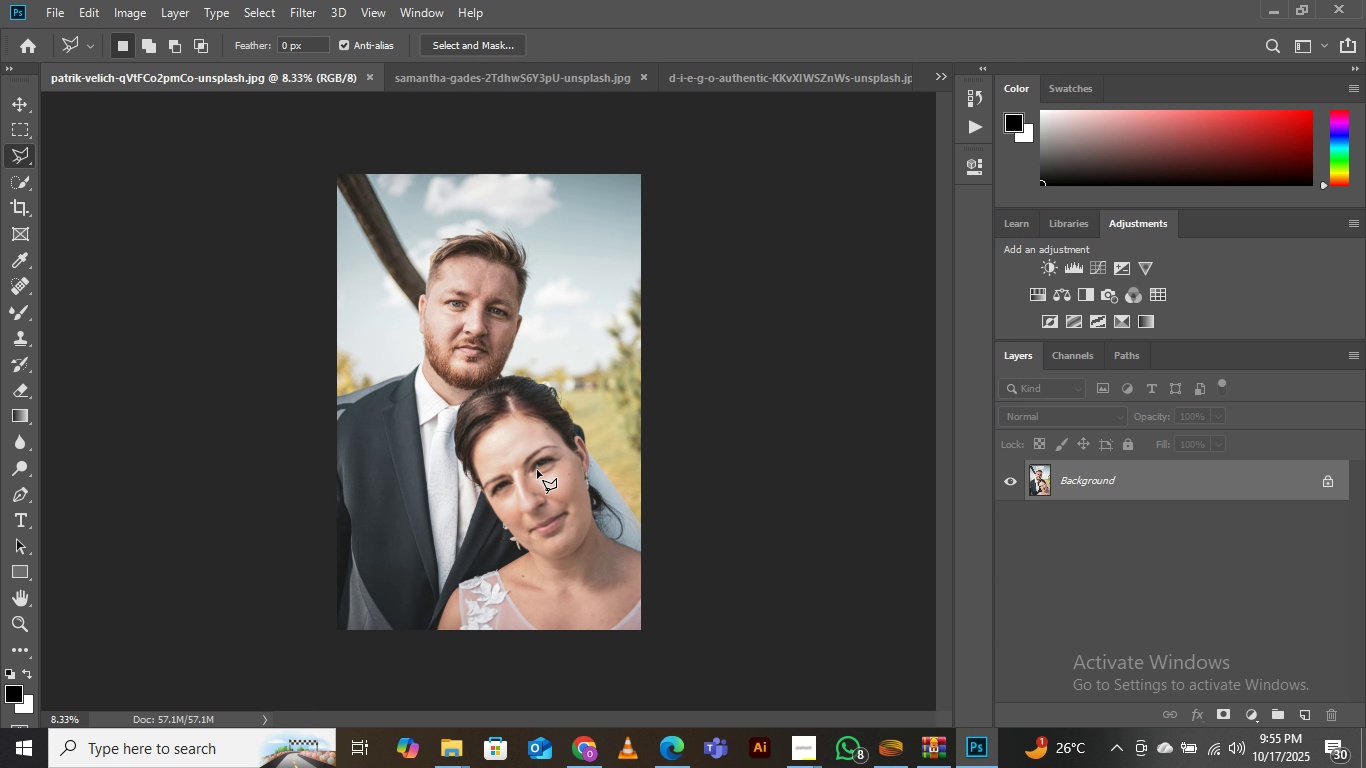 
wait(8.55)
 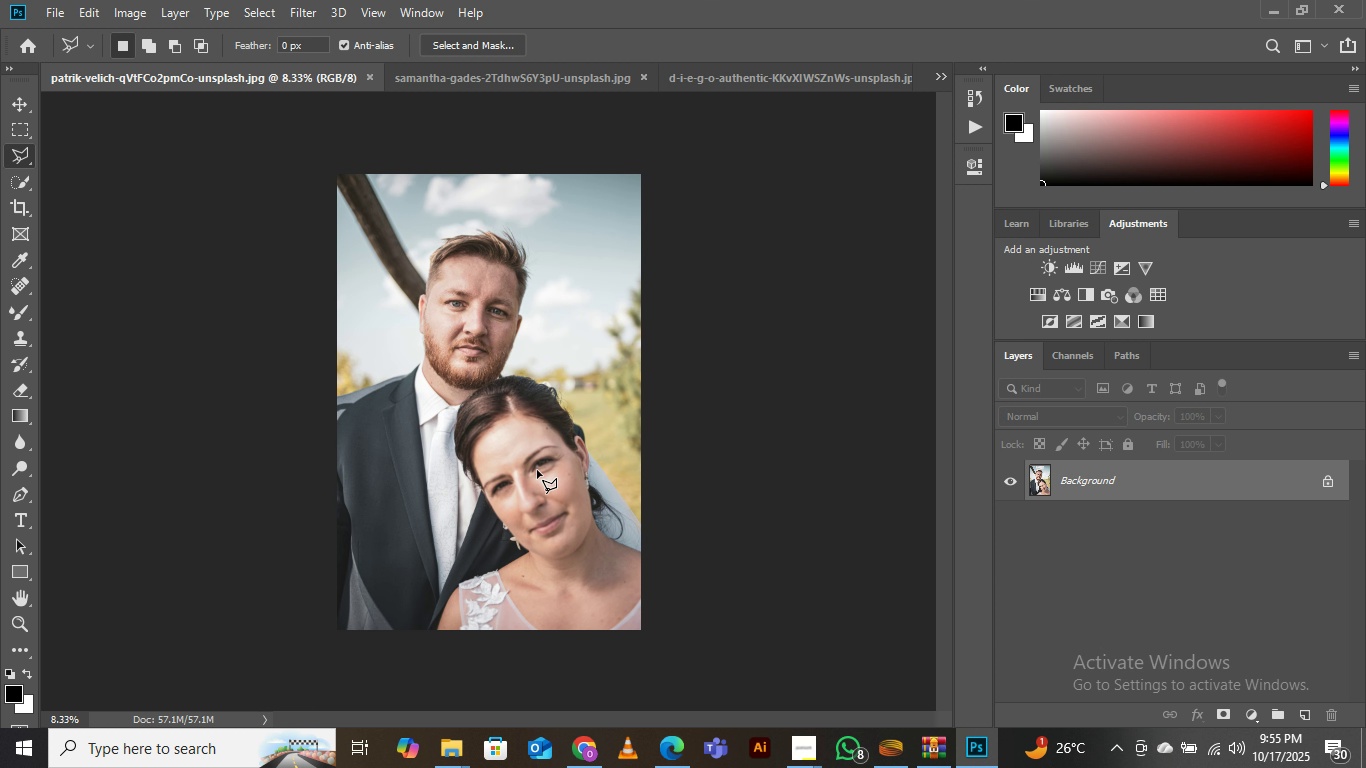 
key(W)
 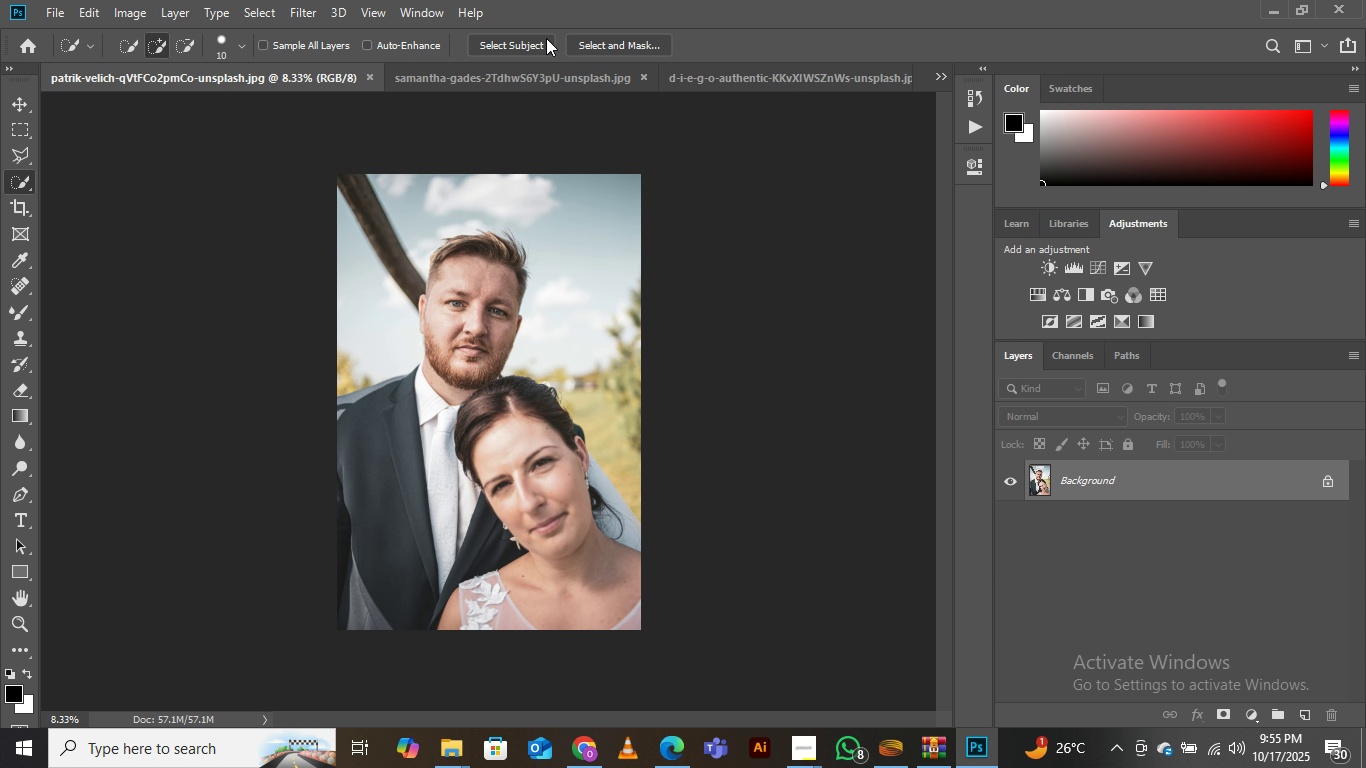 
left_click([527, 38])
 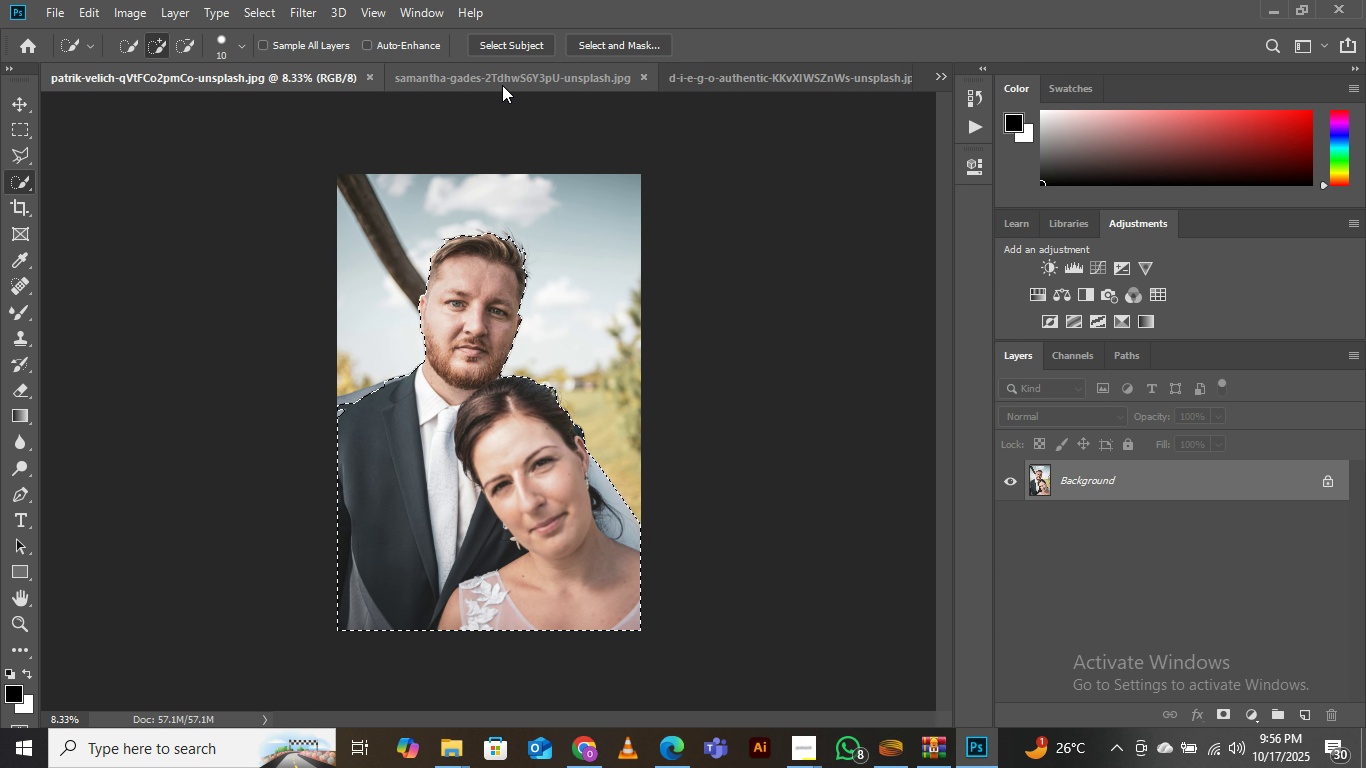 
wait(16.59)
 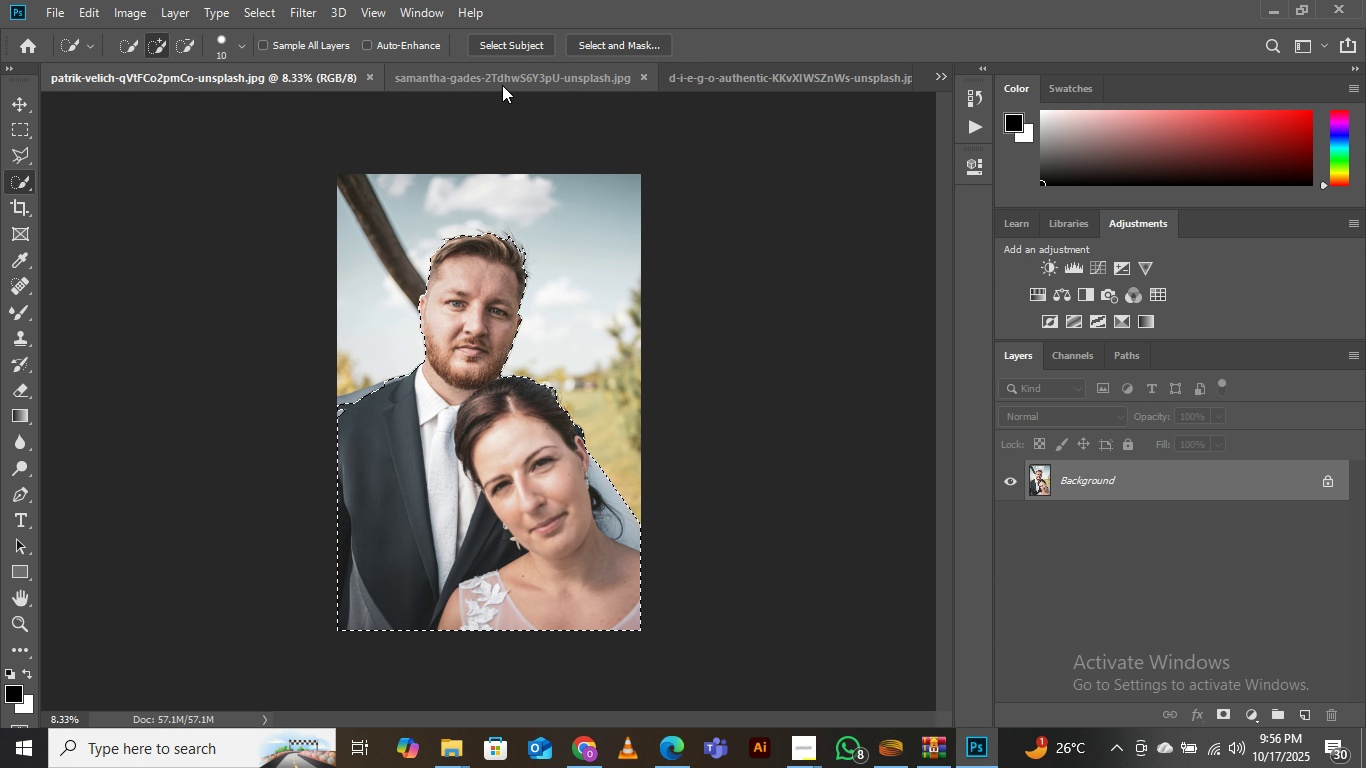 
key(ArrowLeft)
 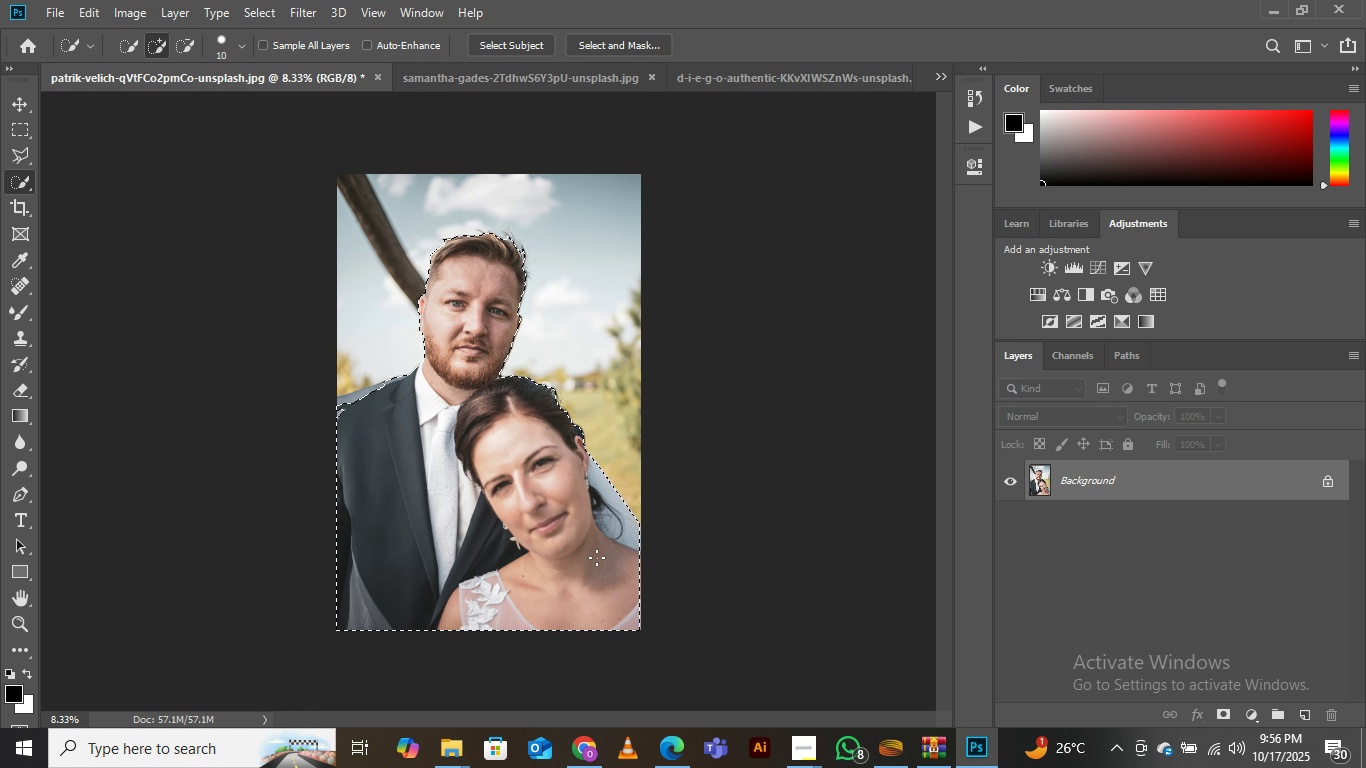 
key(Control+Equal)
 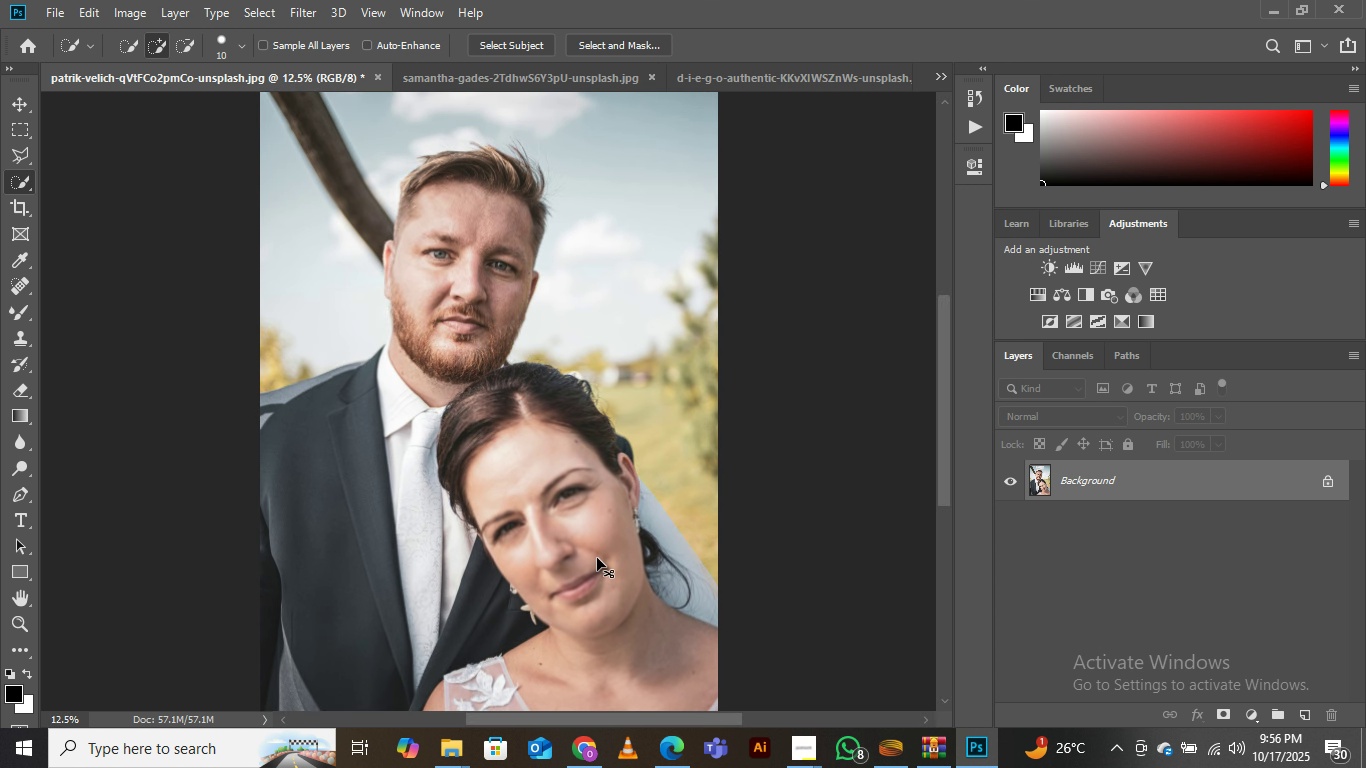 
key(Control+Equal)
 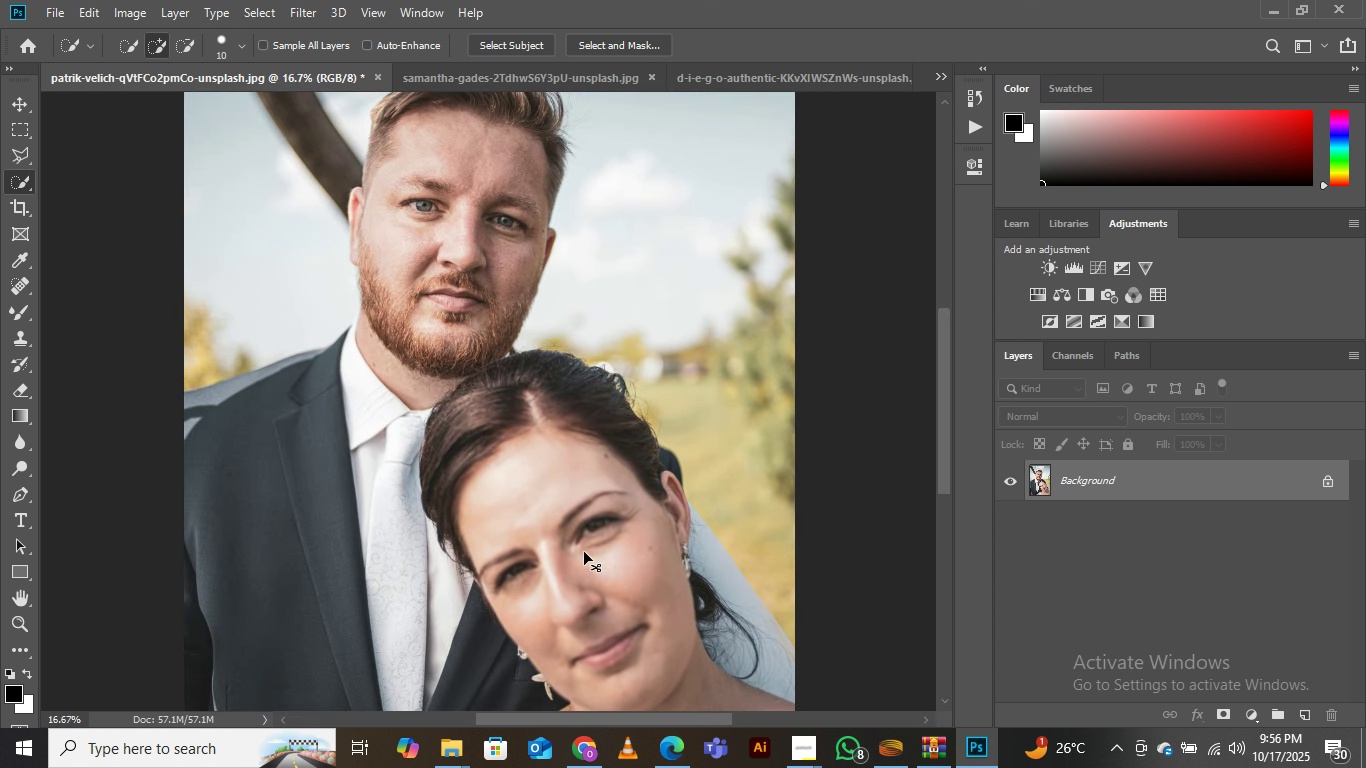 
key(Control+Equal)
 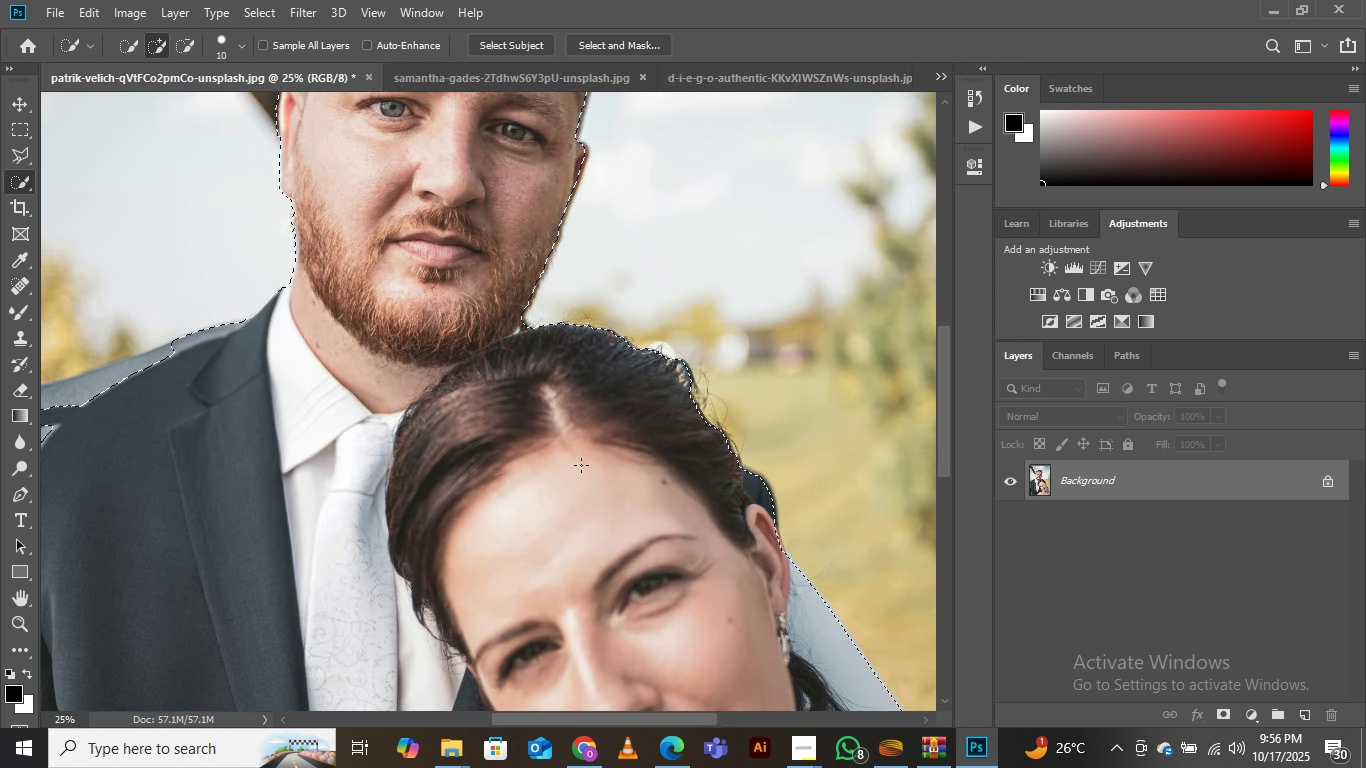 
hold_key(key=Space, duration=1.1)
 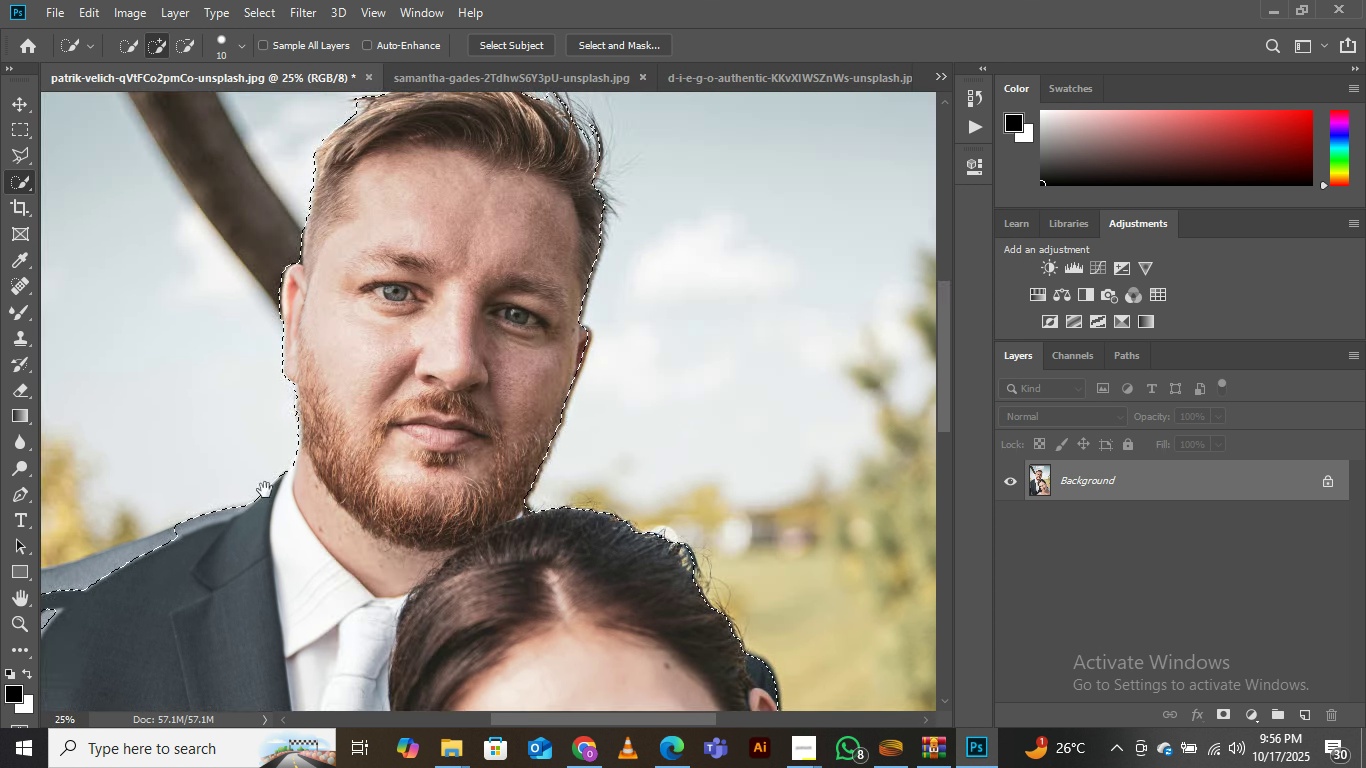 
hold_key(key=Space, duration=0.83)
 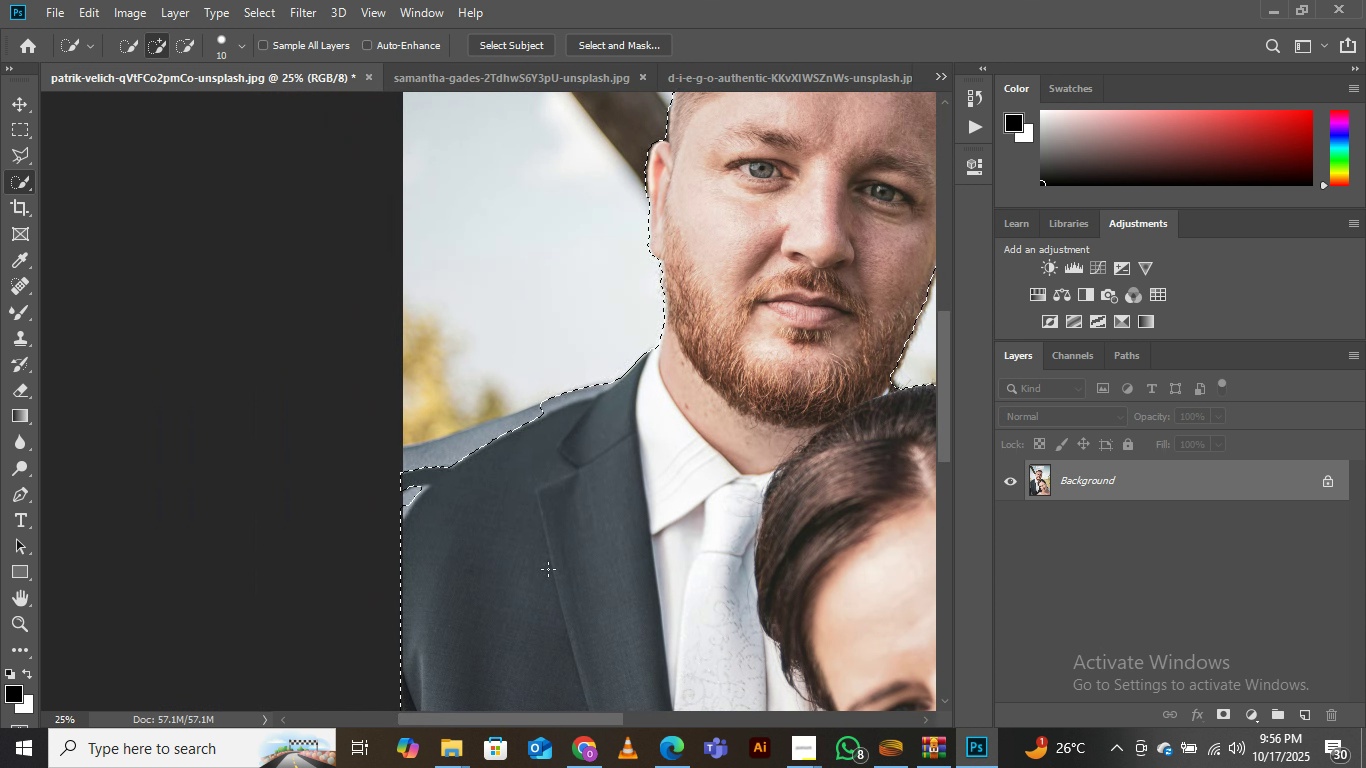 
type(zw)
 